 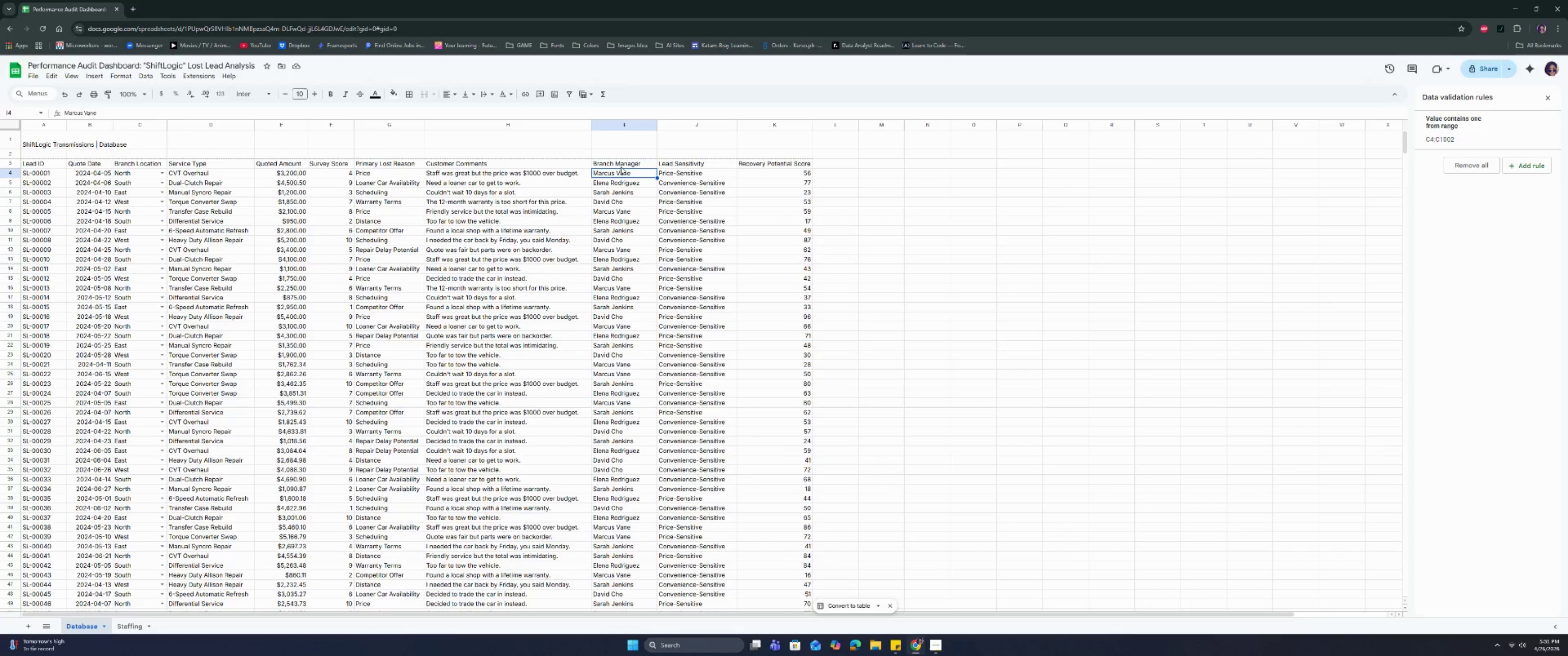 
key(Control+Shift+ArrowDown)
 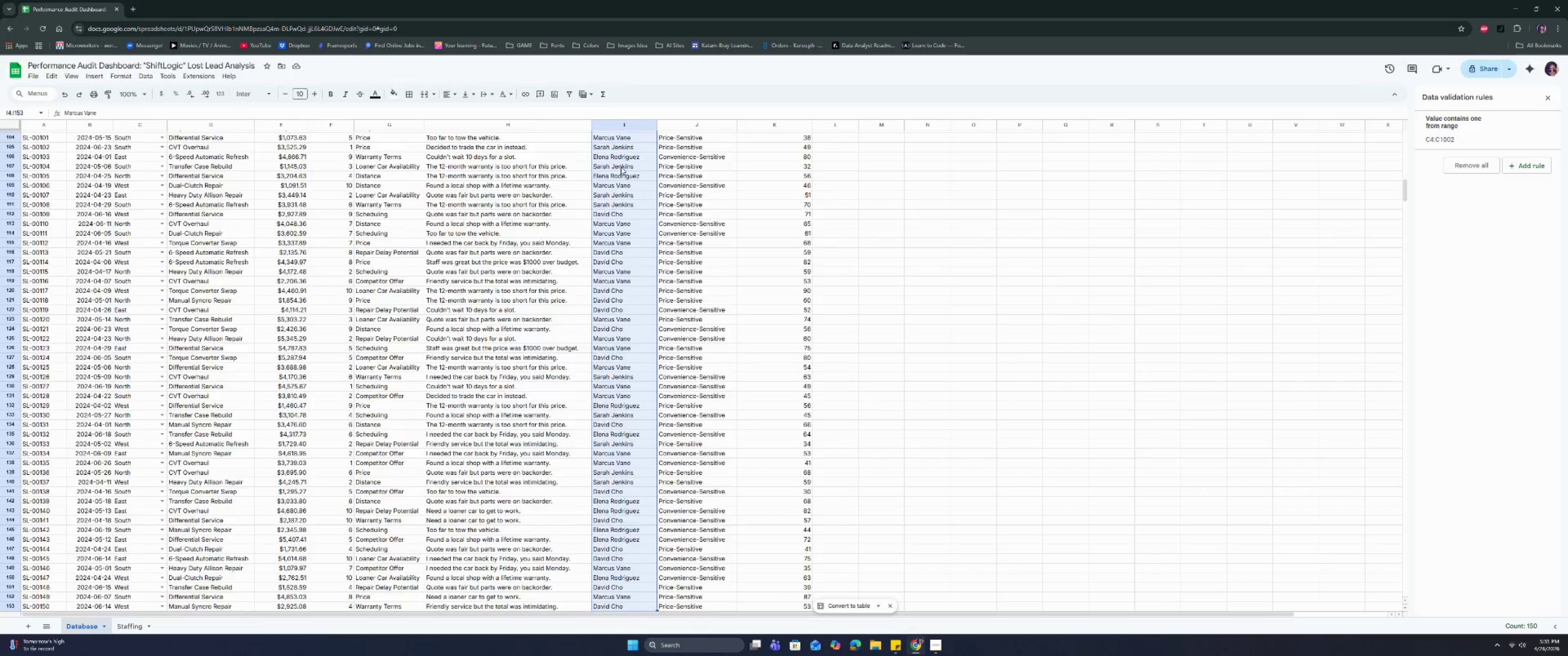 
key(Control+Shift+ArrowDown)
 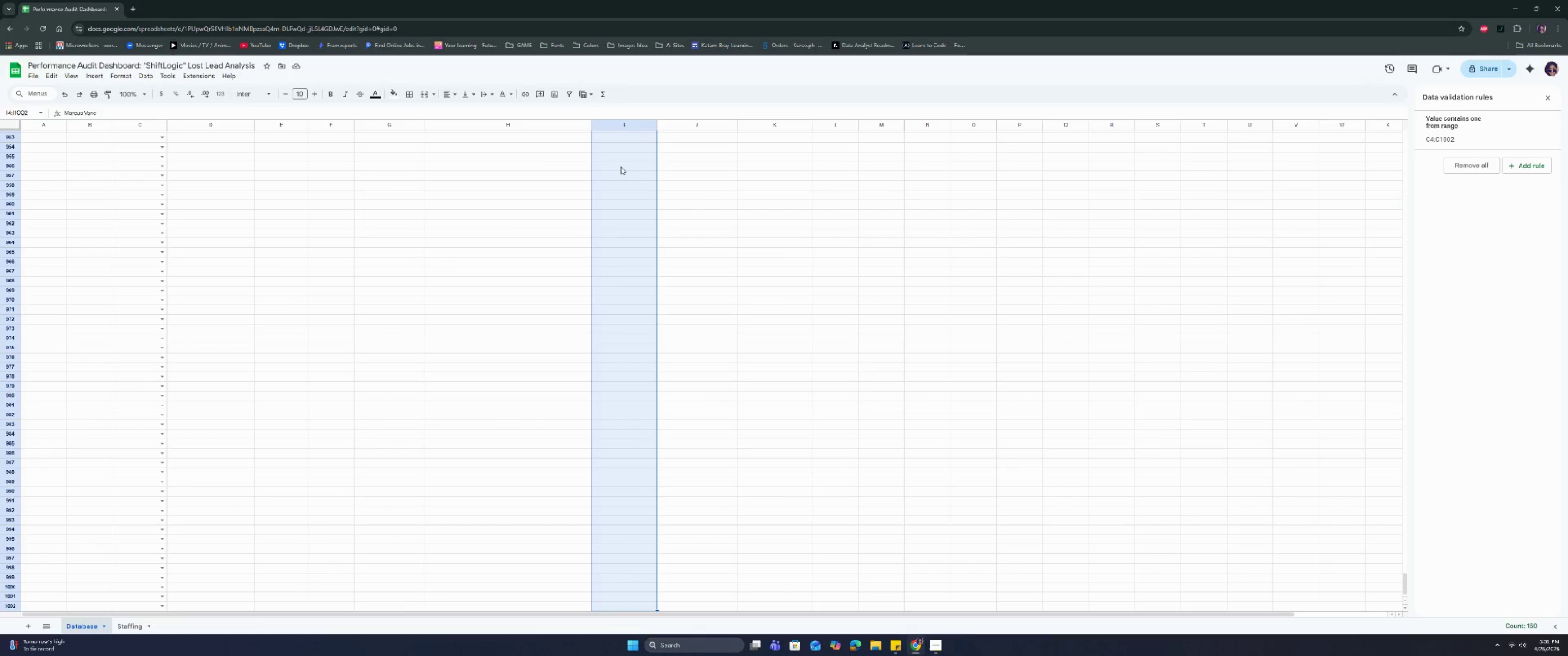 
key(Backspace)
 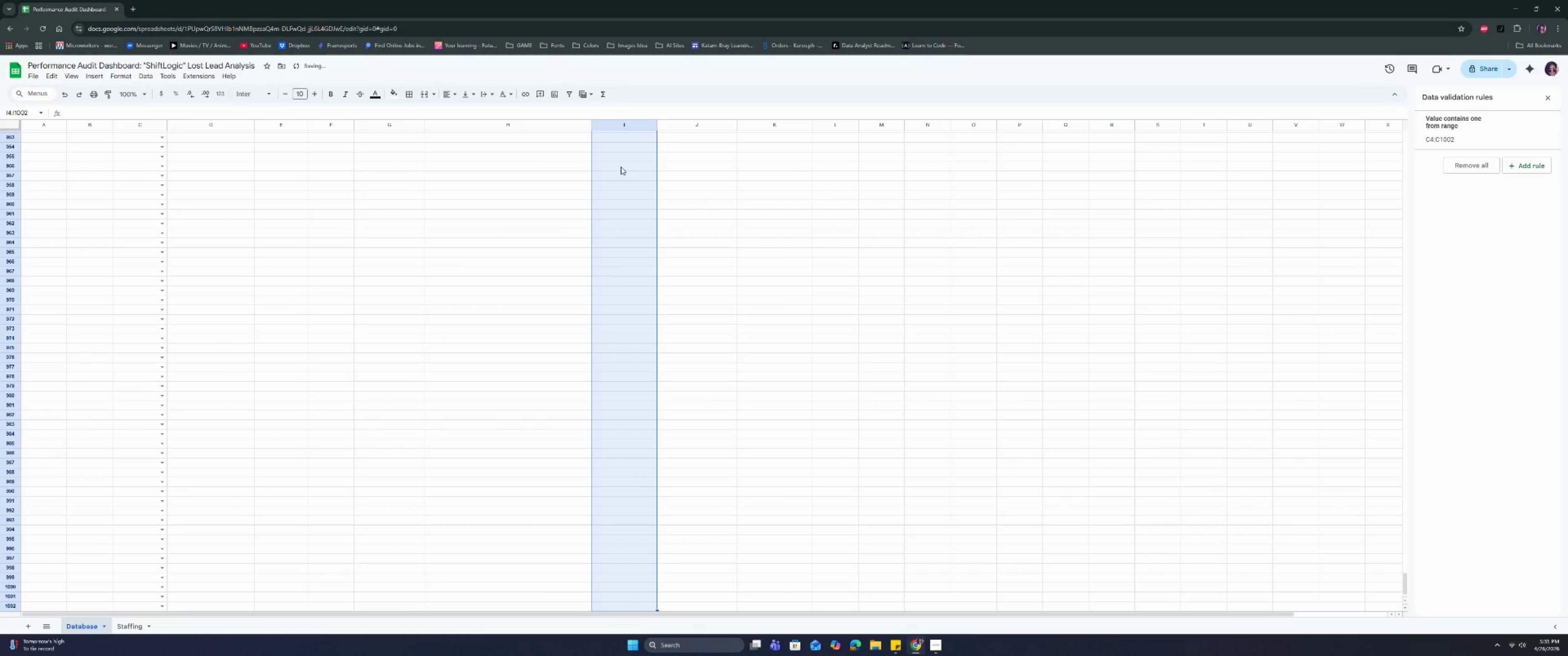 
key(Control+ArrowUp)
 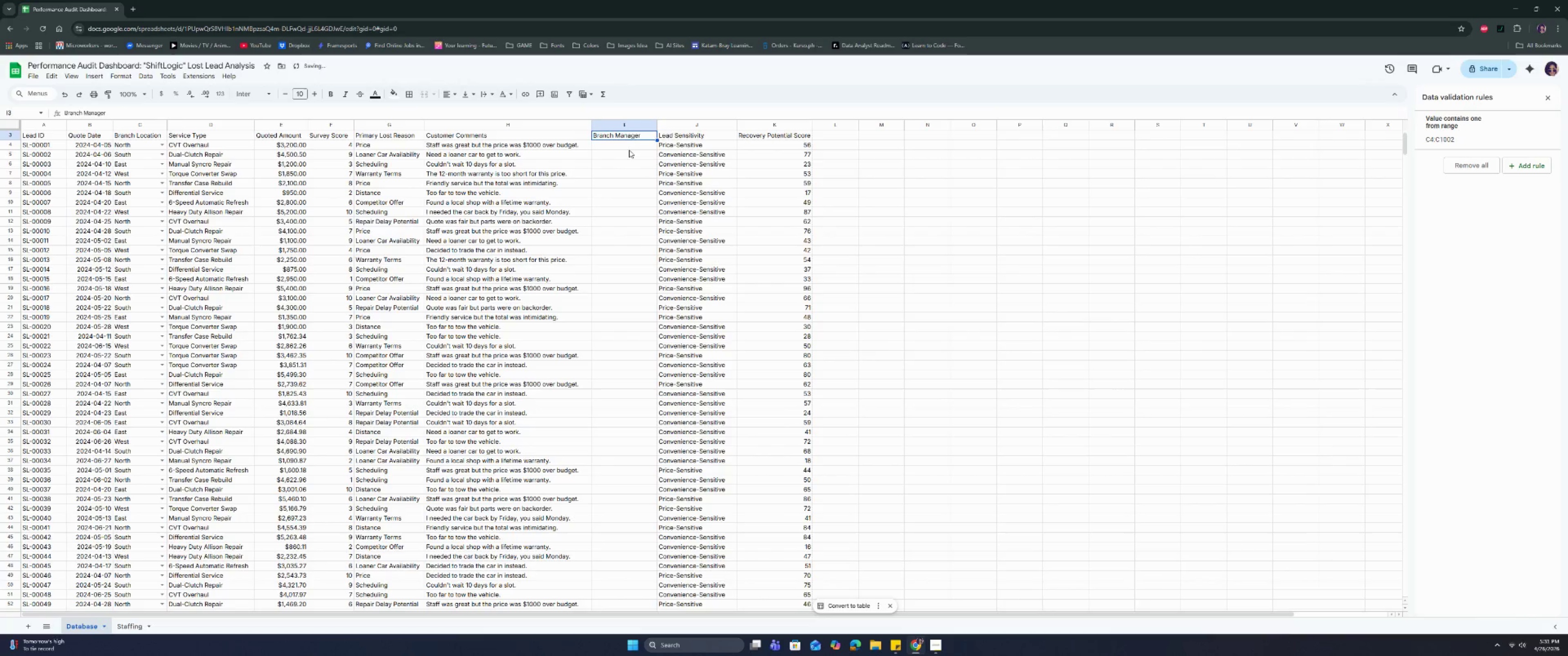 
left_click([629, 148])
 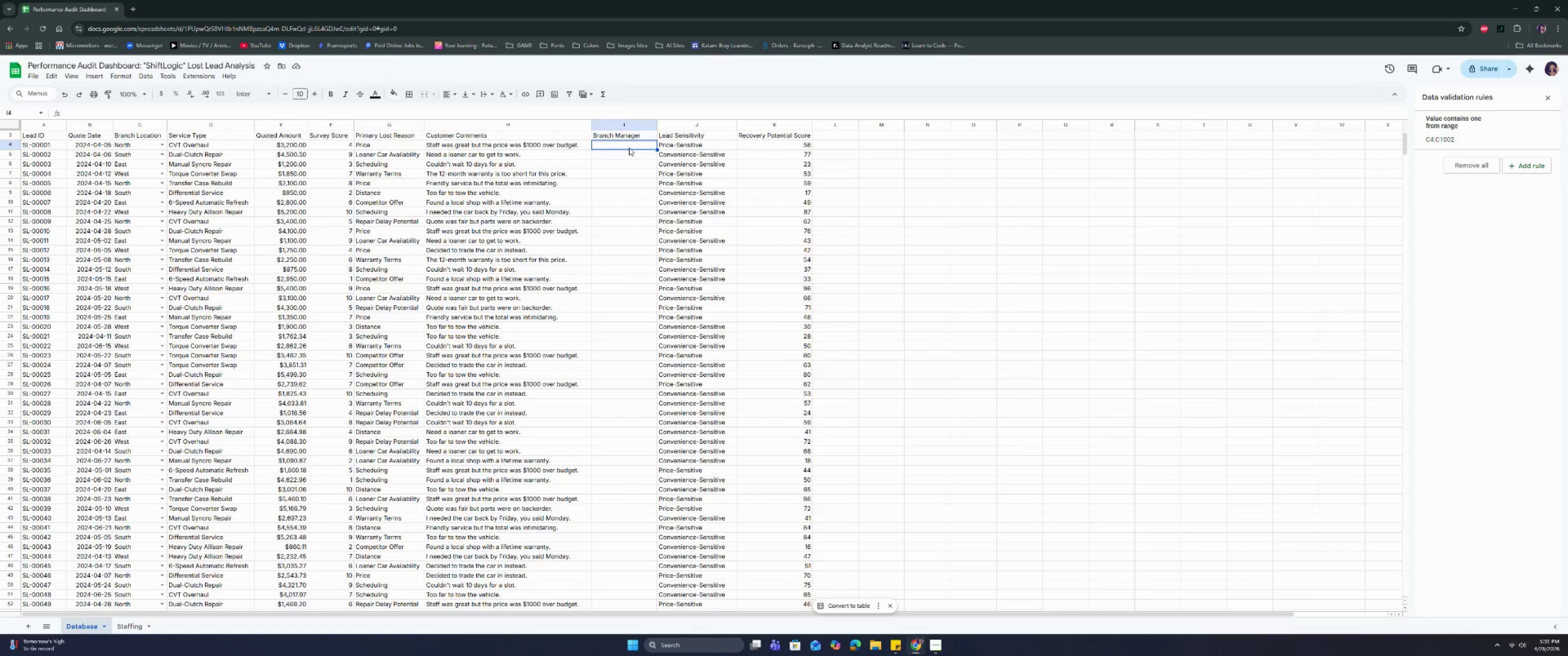 
wait(5.56)
 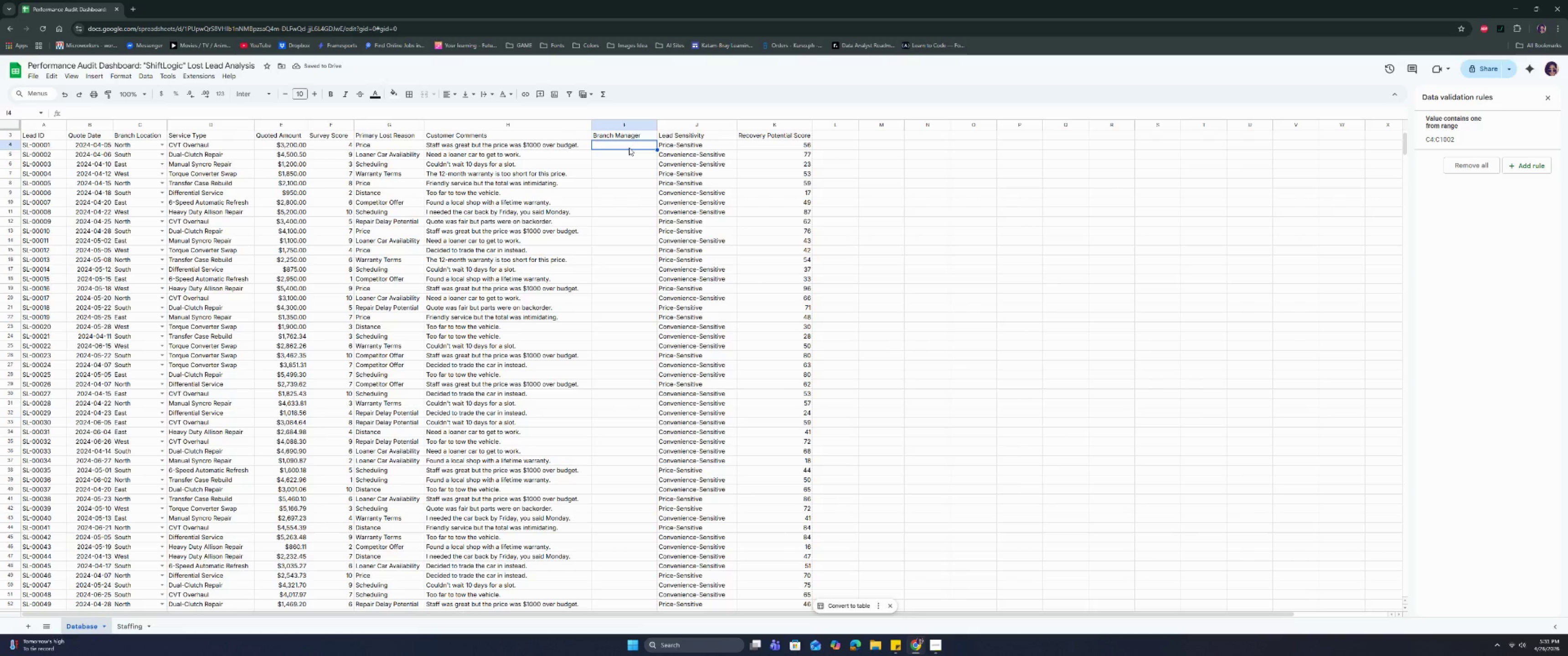 
type(=ifer)
 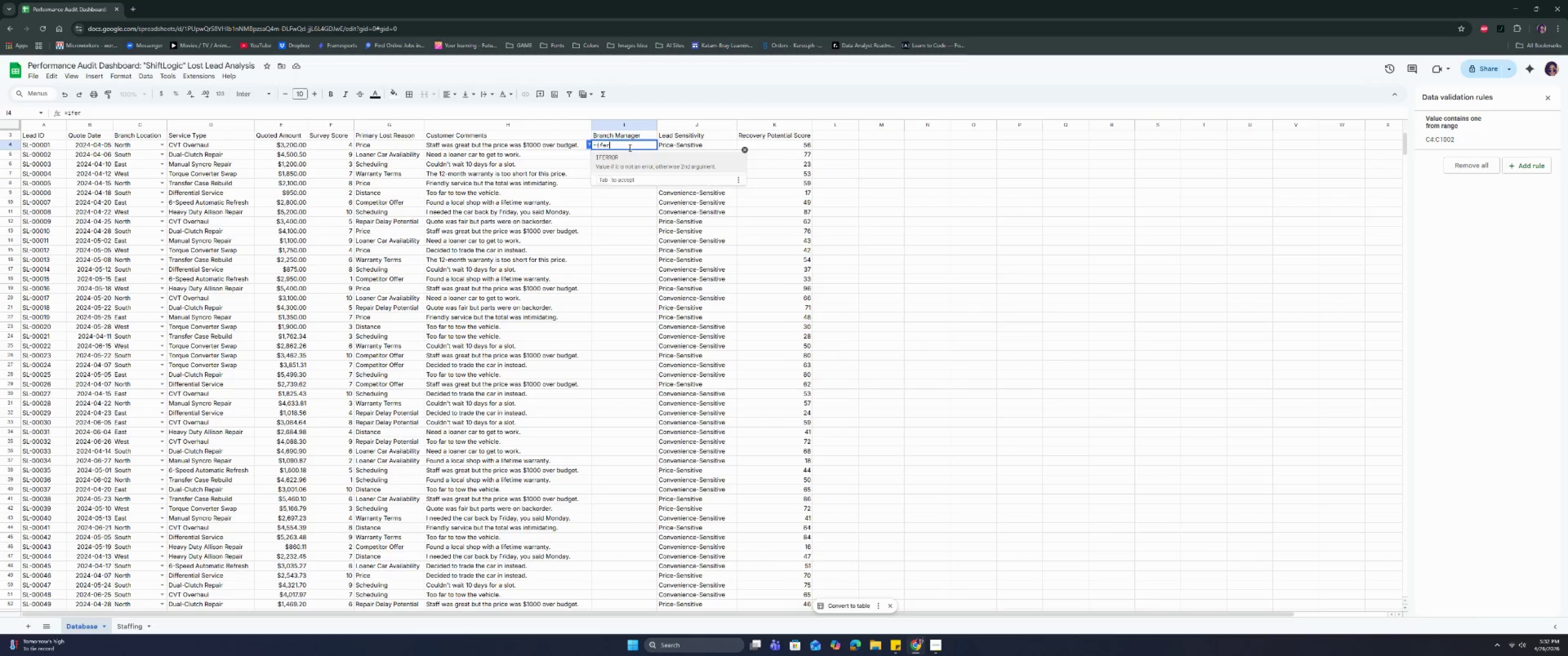 
key(Enter)
 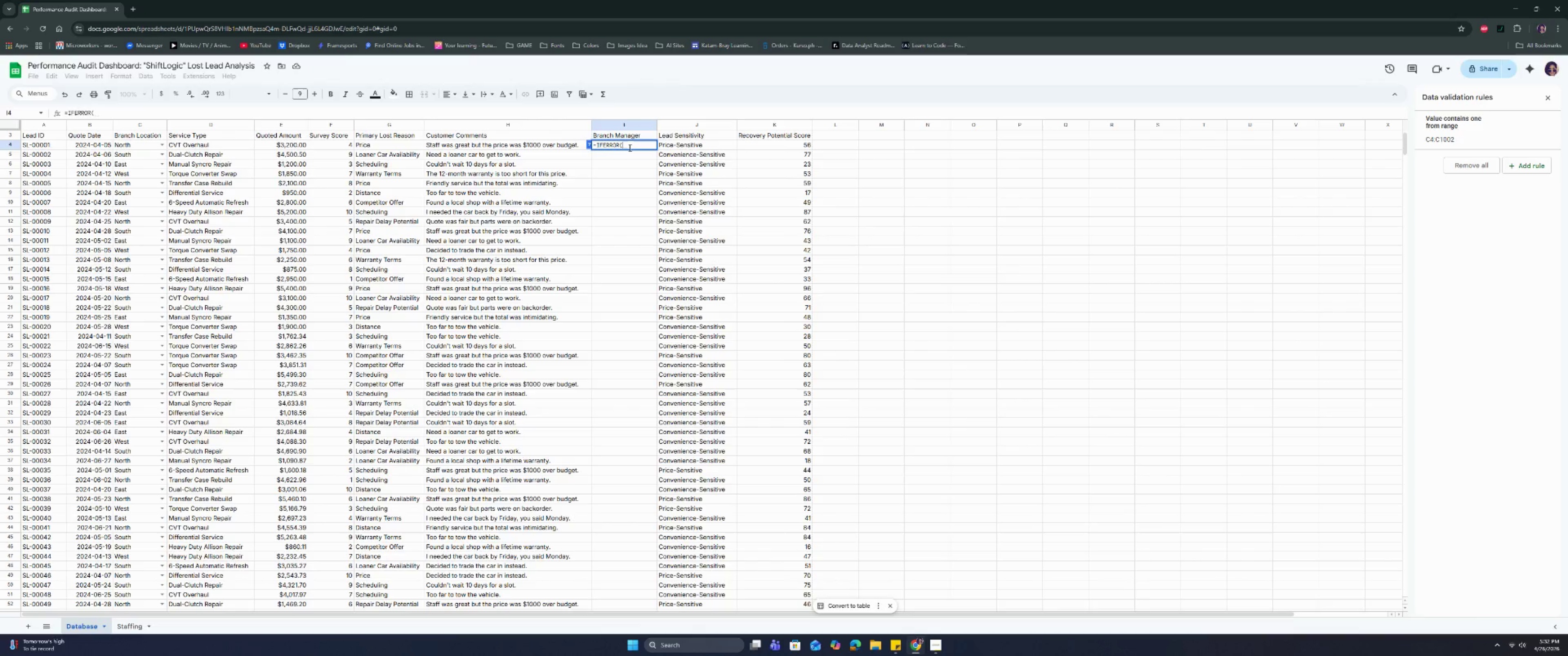 
hold_key(key=ShiftRight, duration=0.61)
 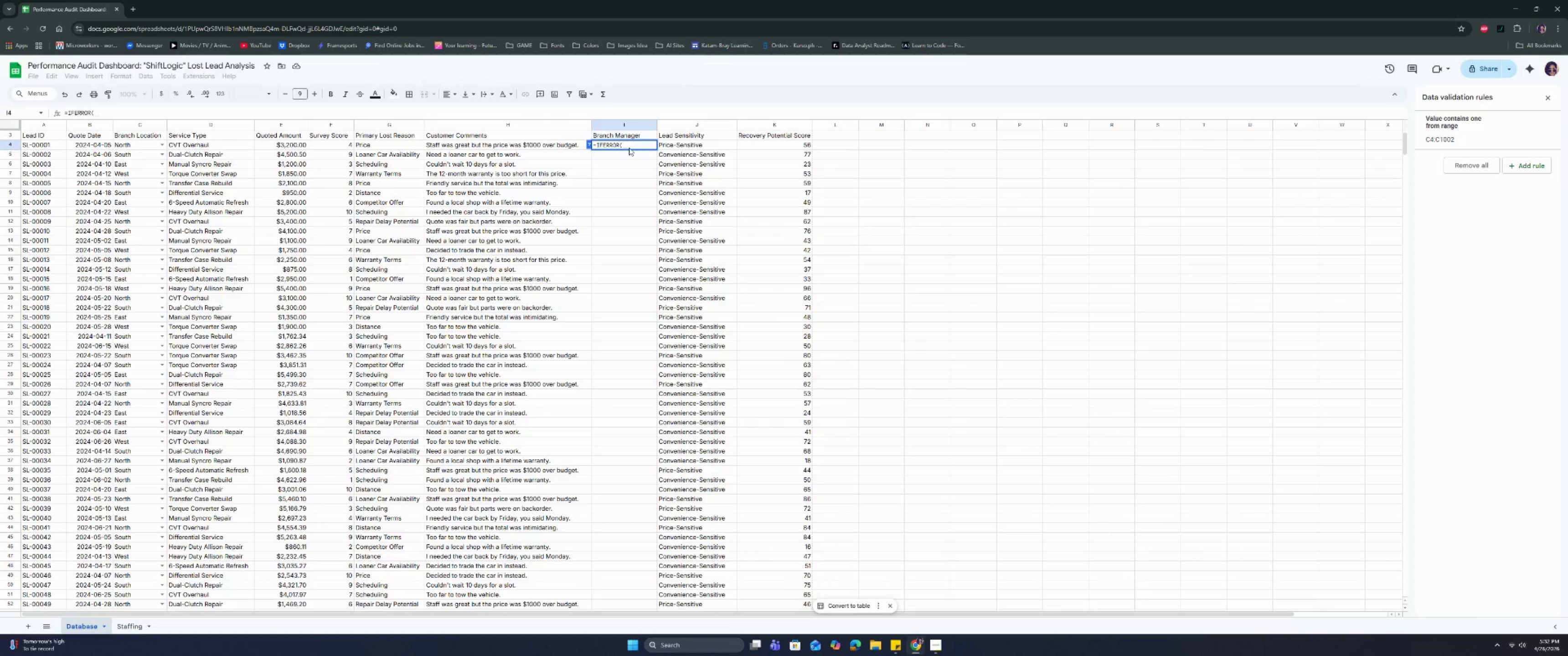 
type(vloo)
 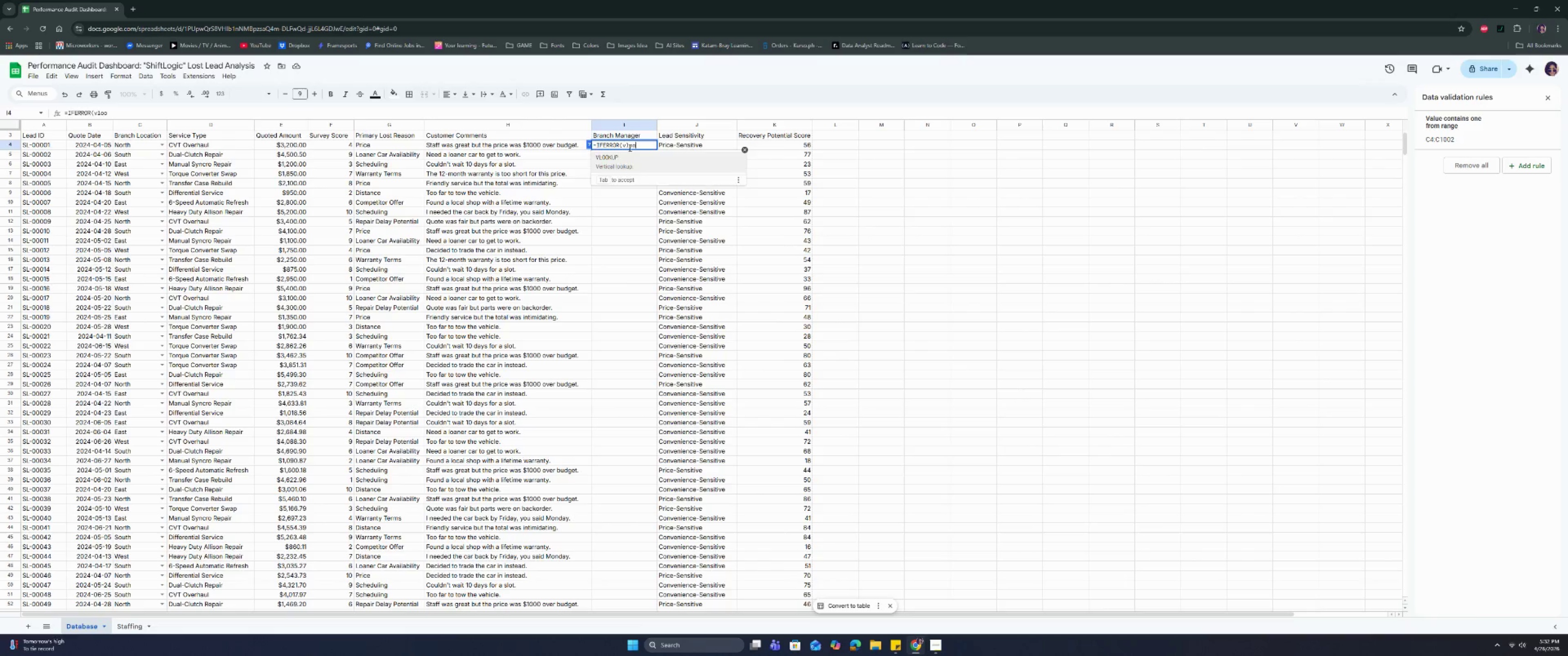 
key(Enter)
 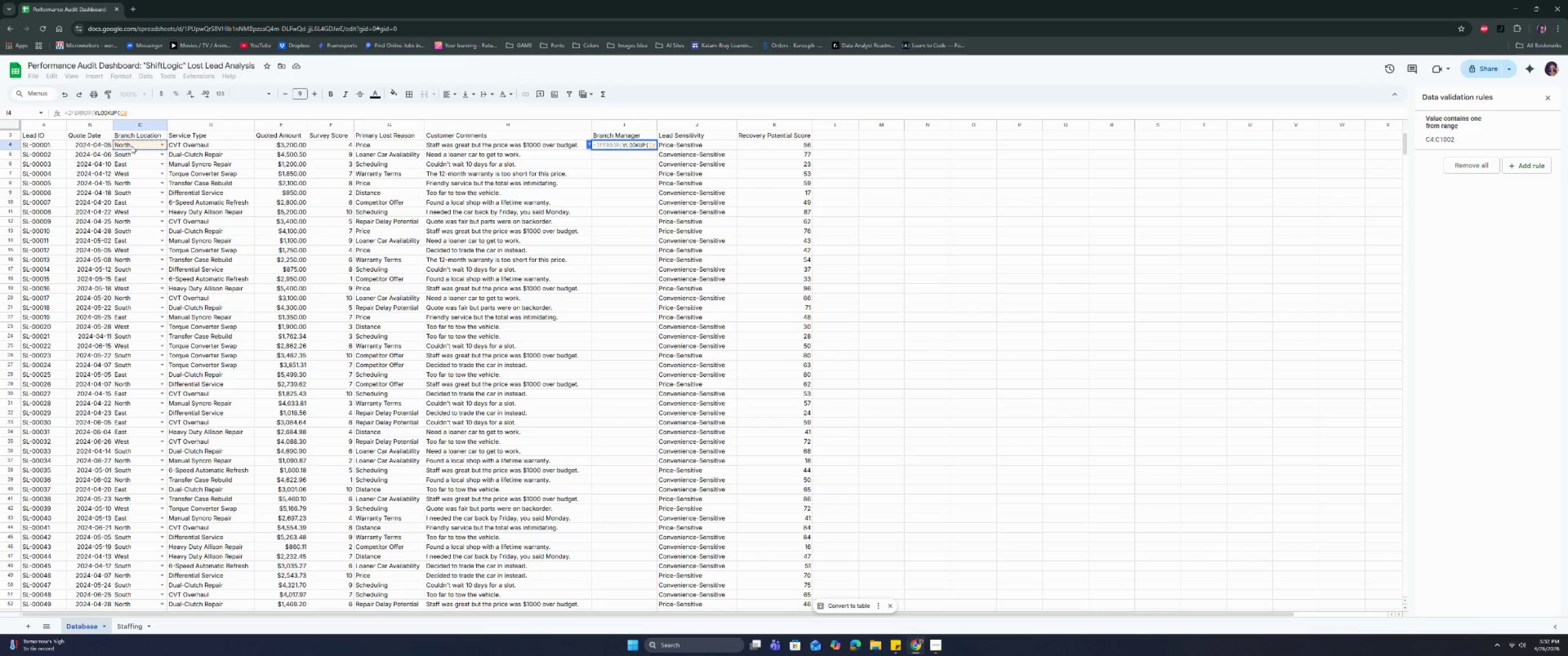 
wait(5.25)
 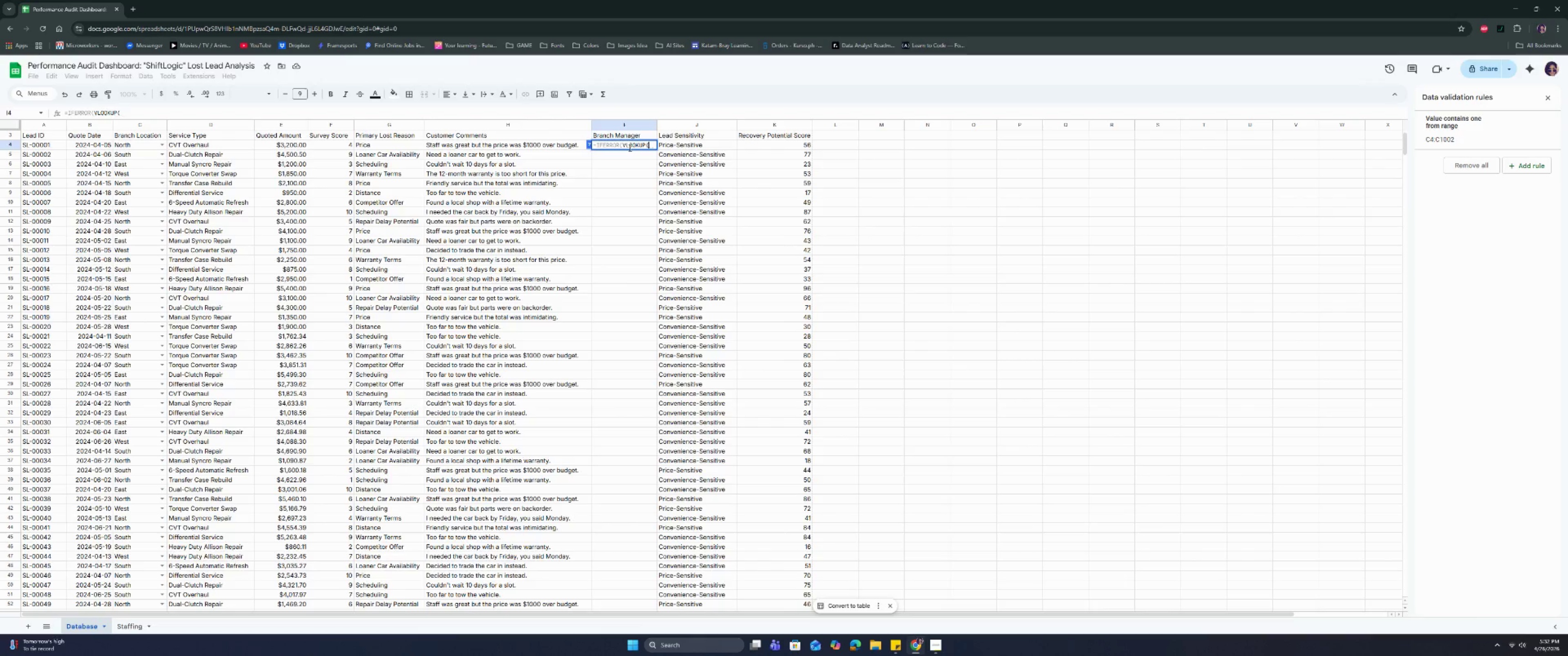 
key(Comma)
 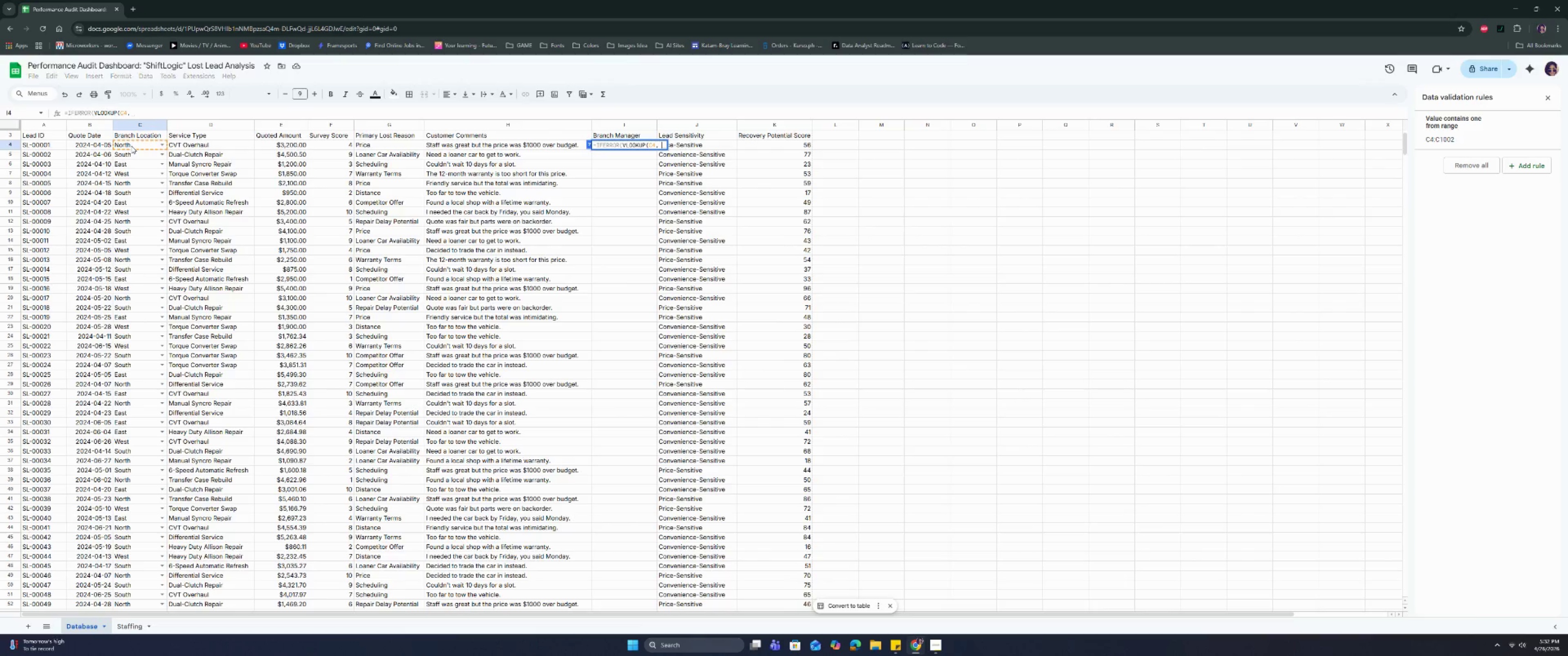 
key(Space)
 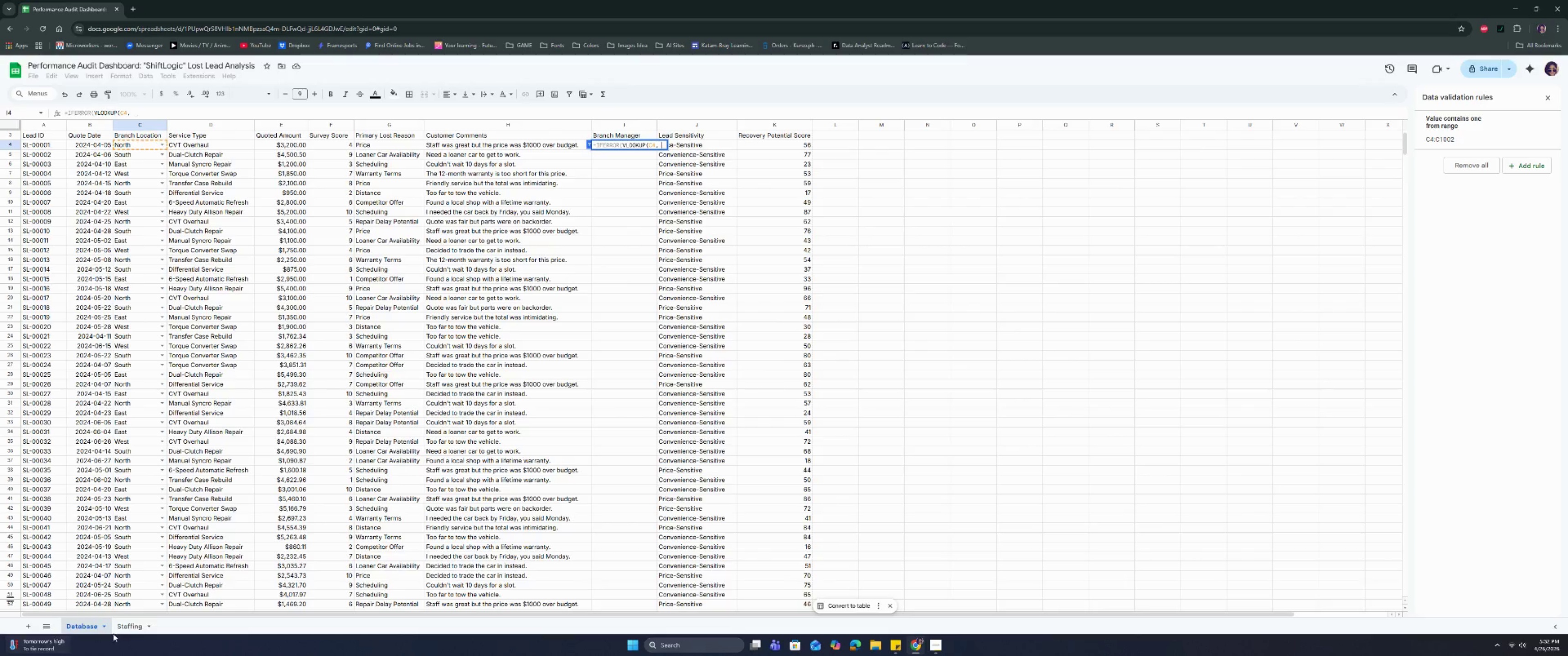 
left_click([122, 624])
 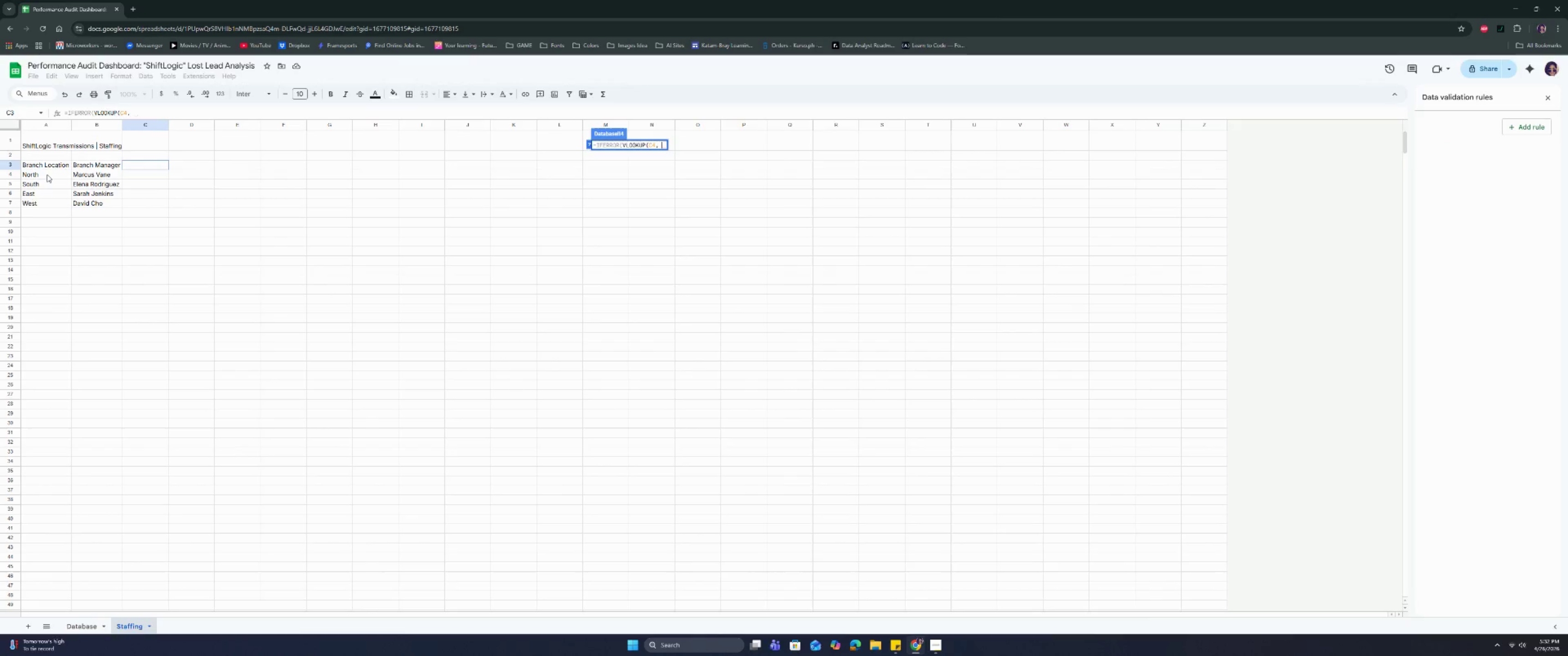 
left_click_drag(start_coordinate=[47, 172], to_coordinate=[76, 202])
 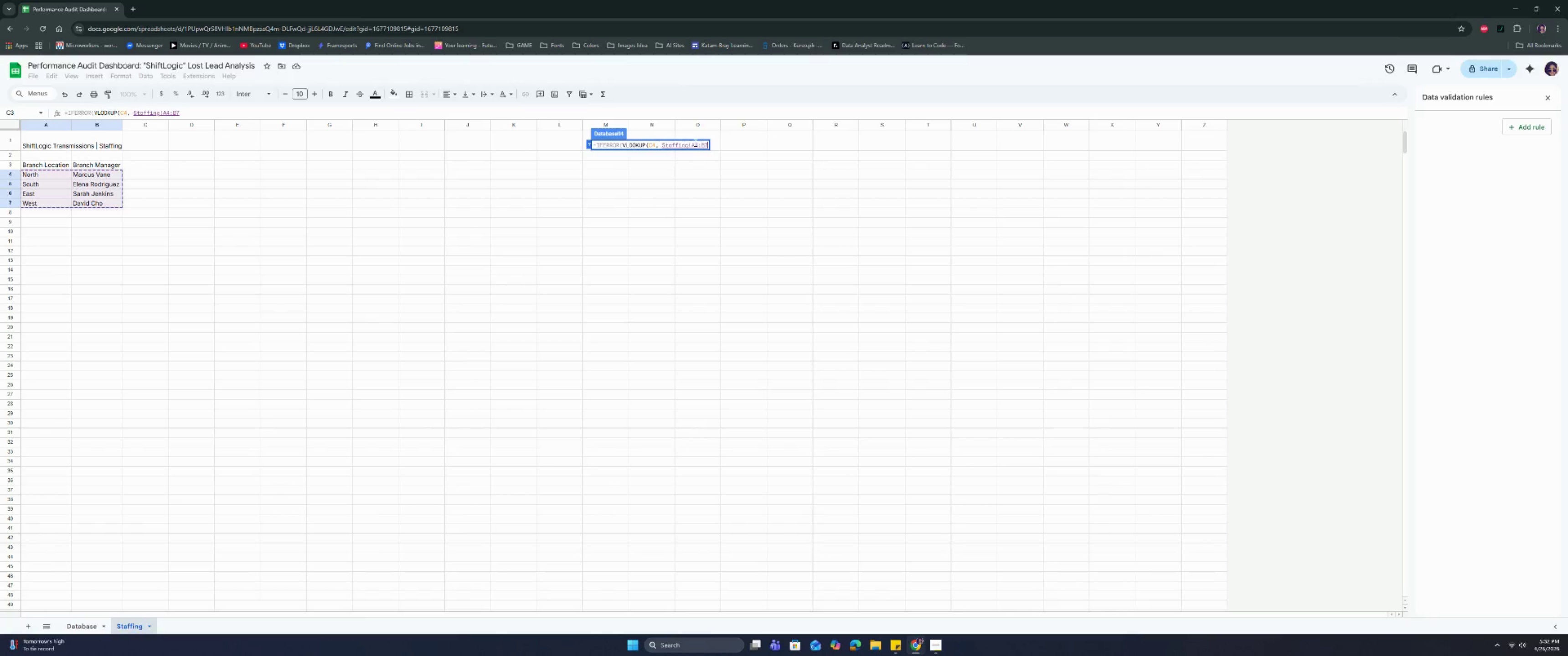 
left_click([692, 144])
 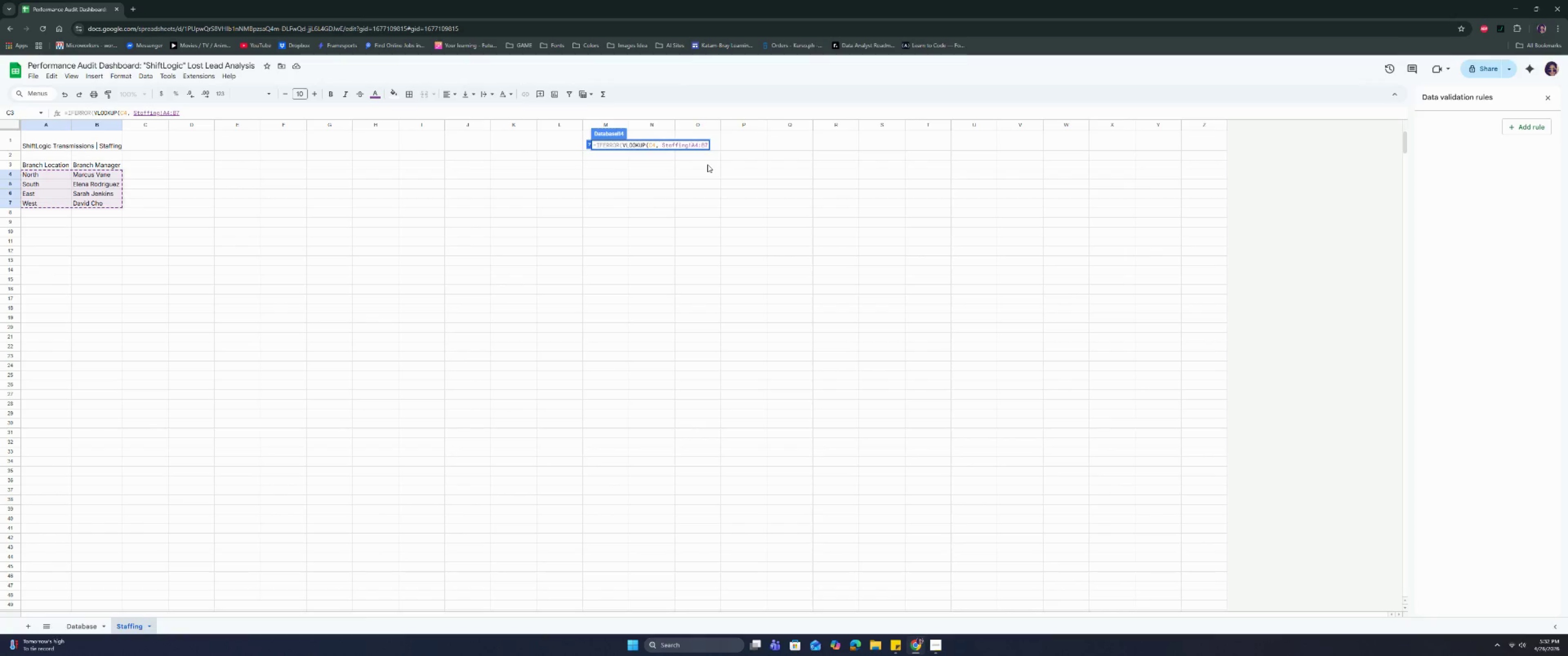 
key(Shift+ShiftRight)
 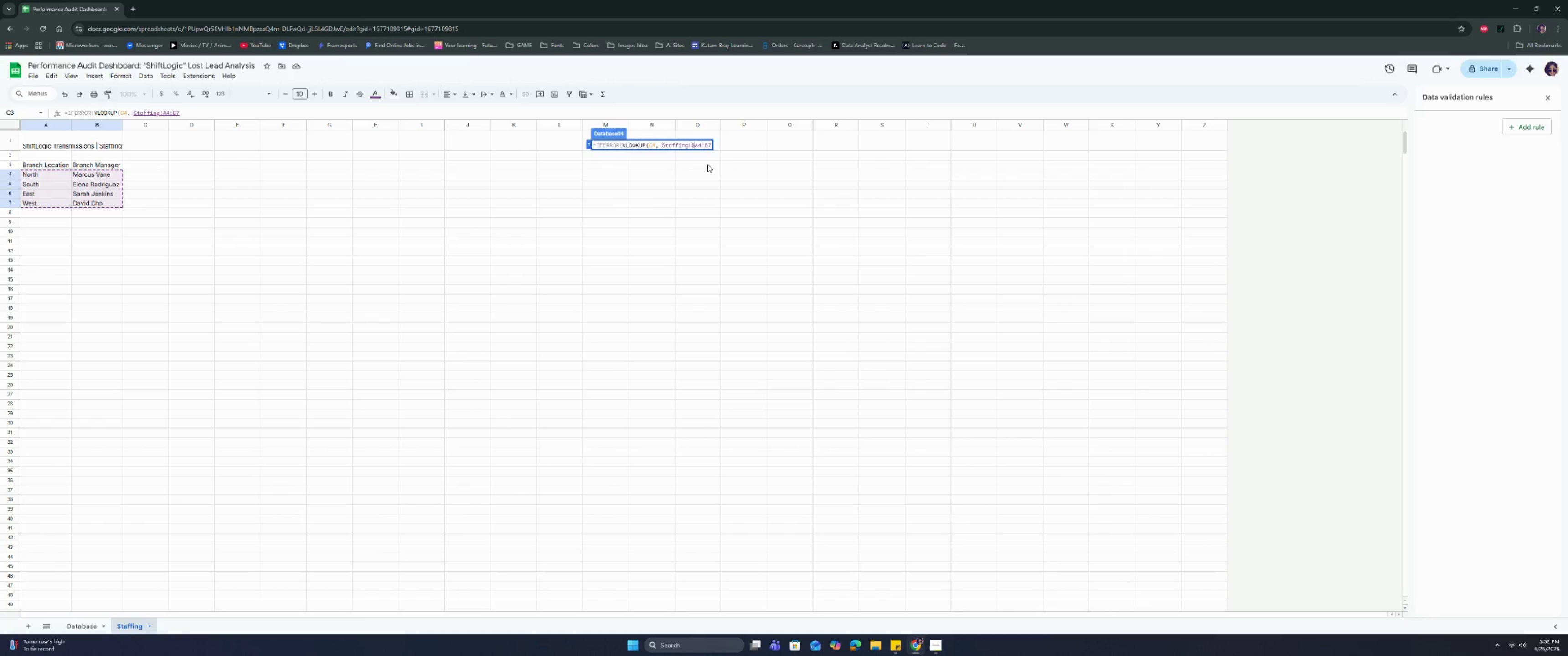 
key(Shift+4)
 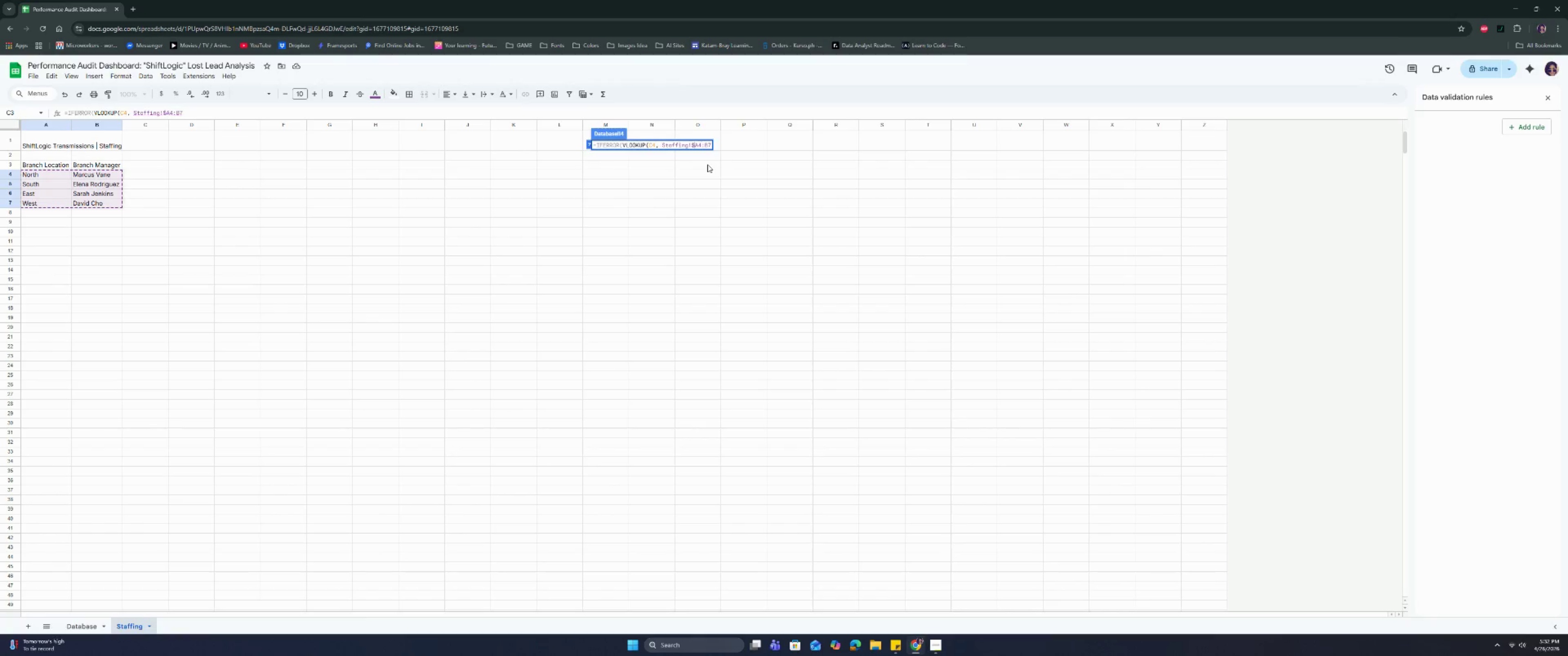 
key(ArrowRight)
 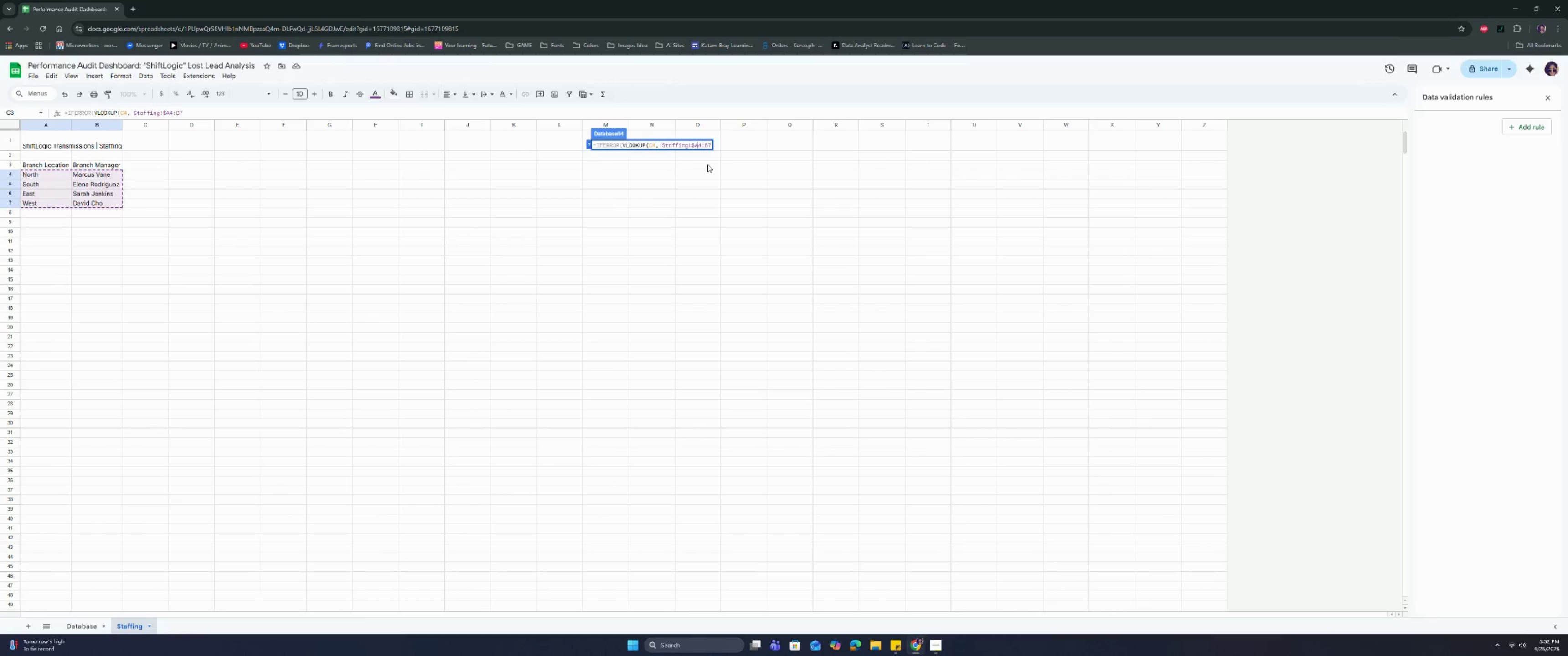 
key(Shift+ShiftRight)
 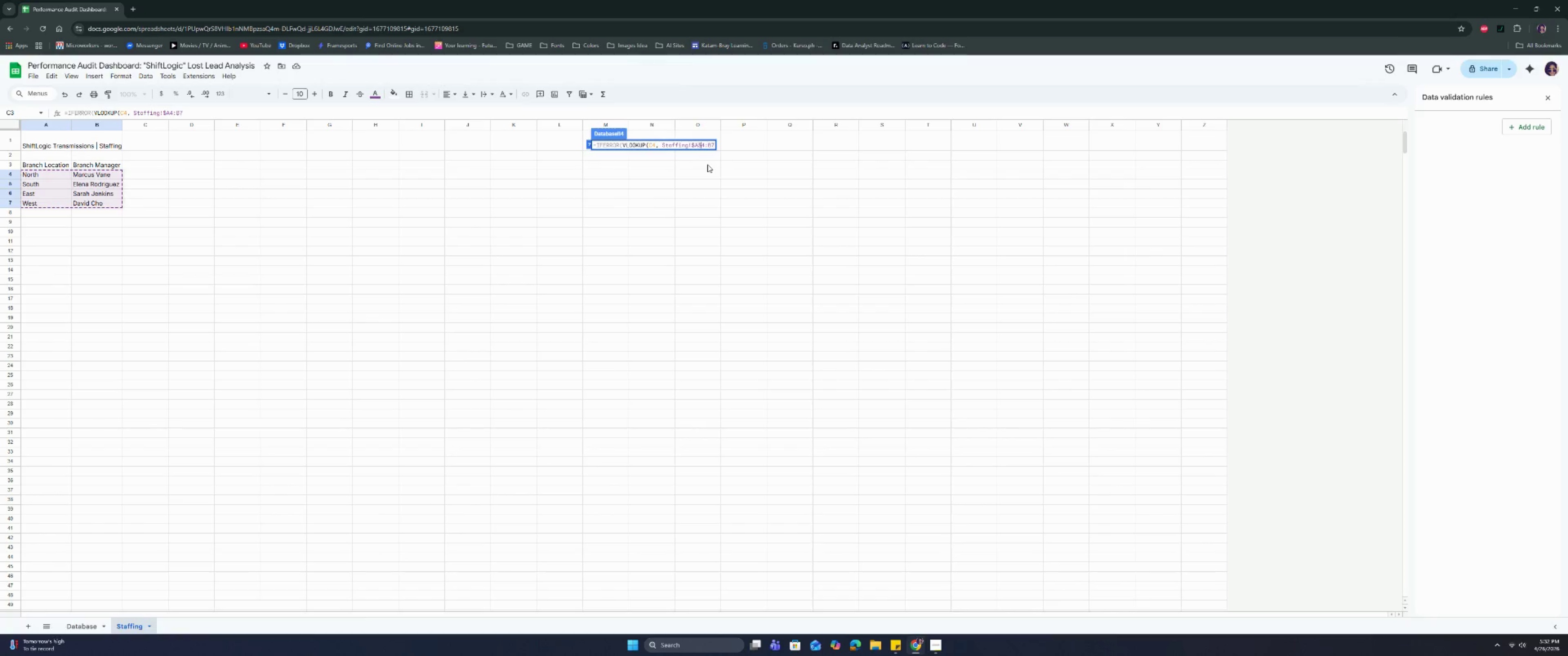 
key(Shift+4)
 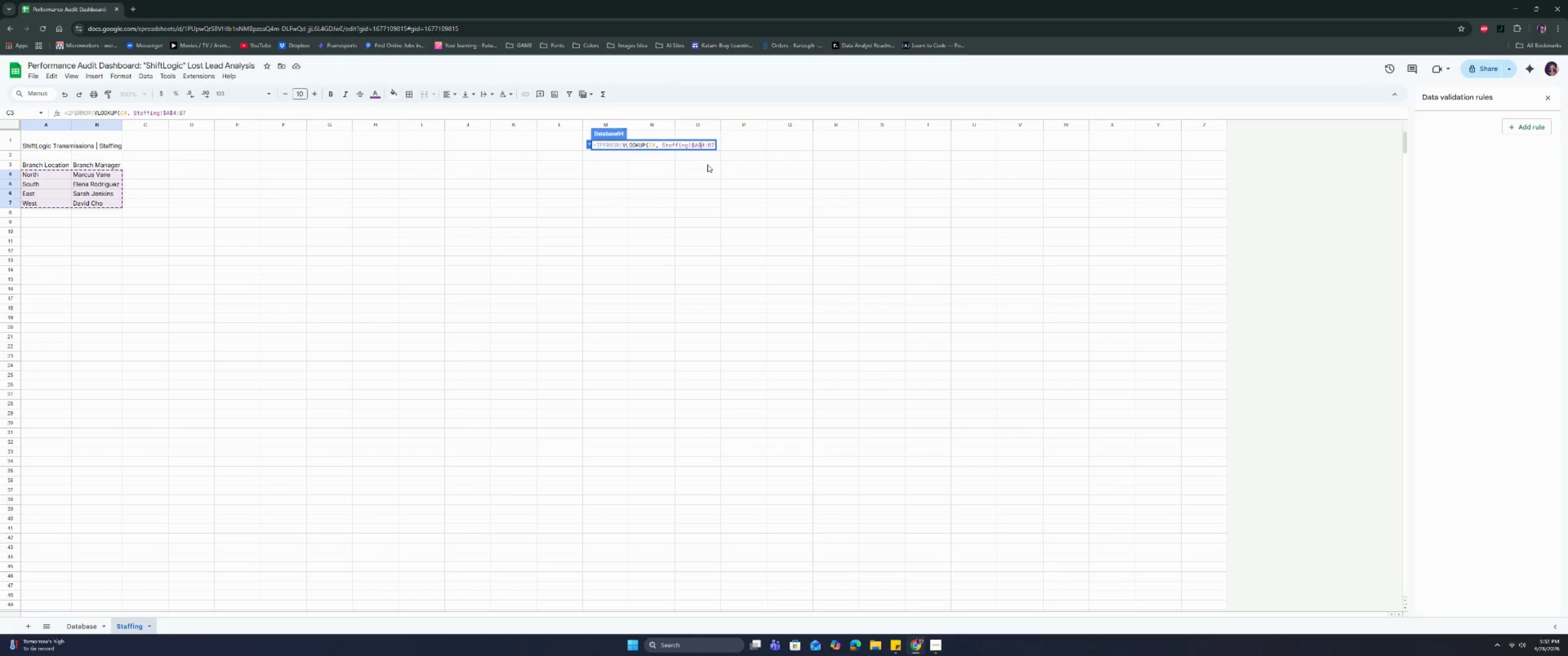 
key(ArrowRight)
 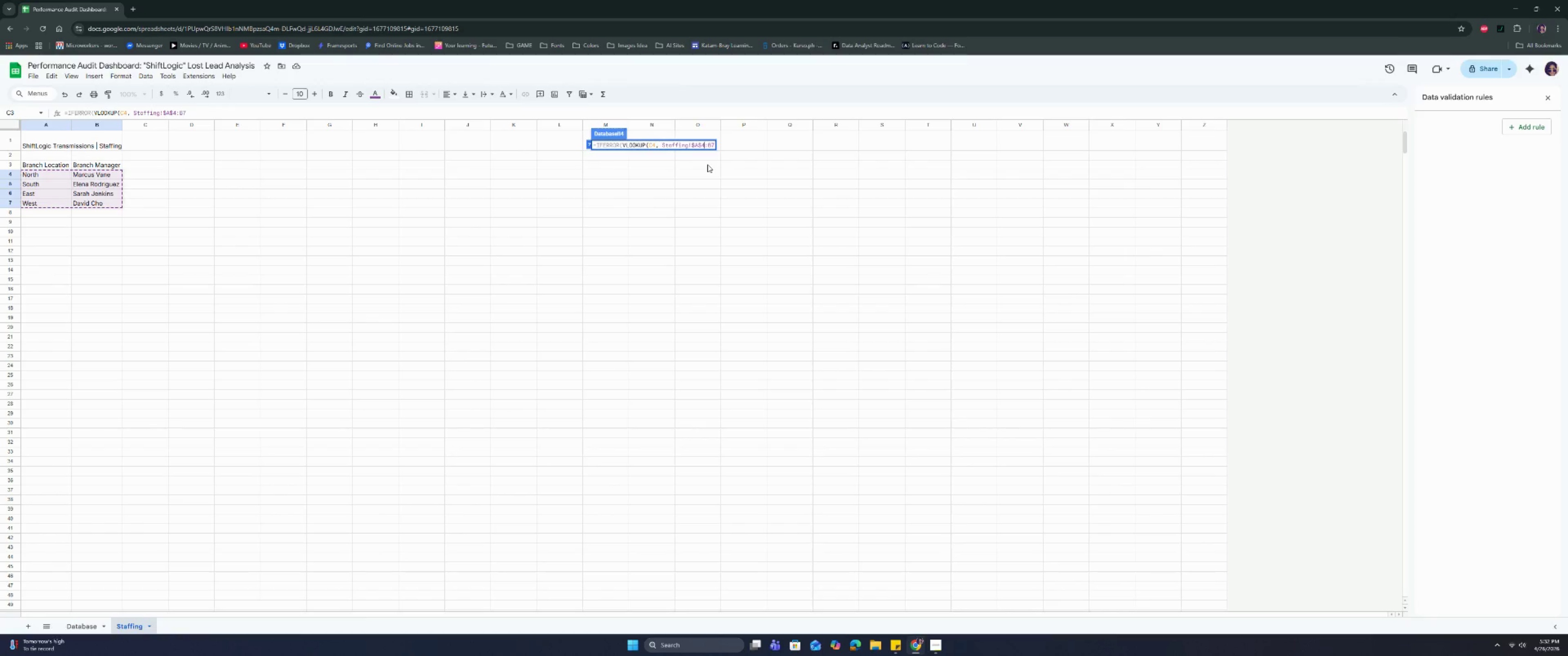 
key(ArrowRight)
 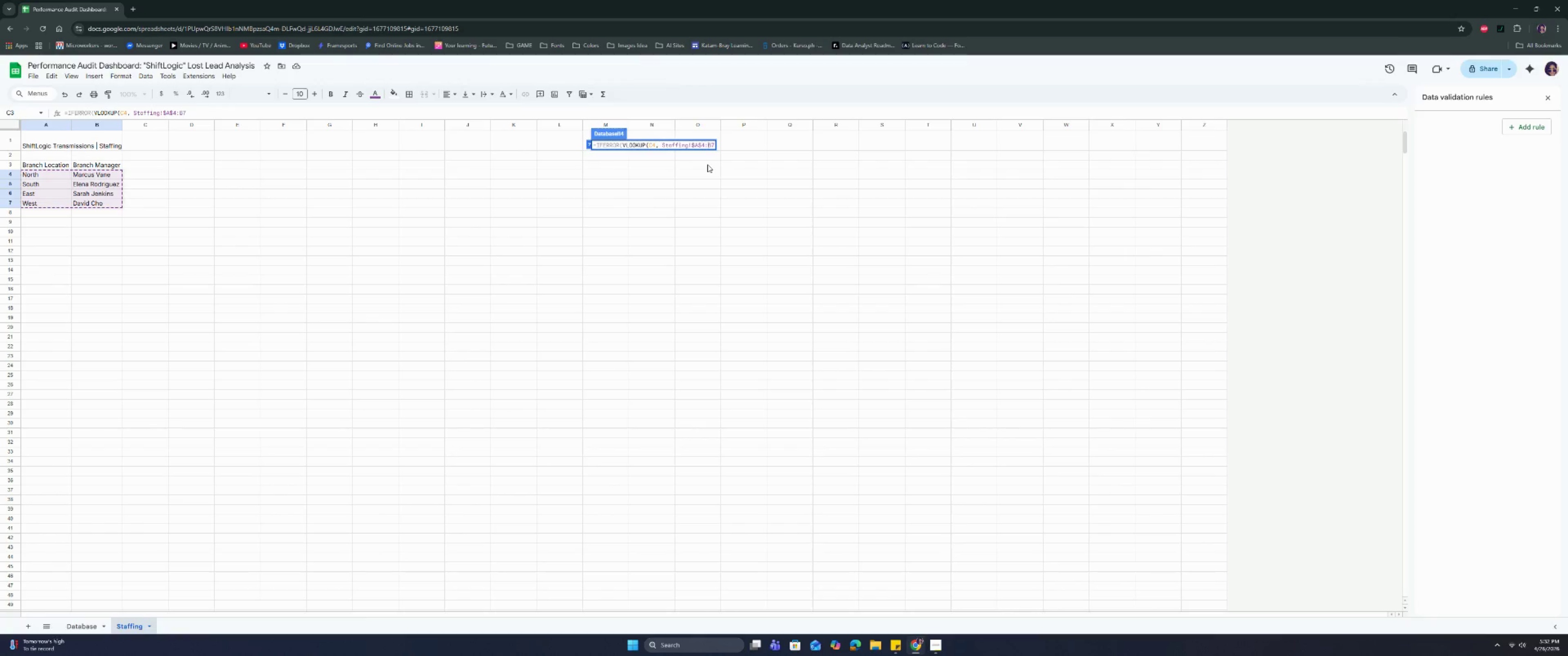 
key(Shift+ShiftRight)
 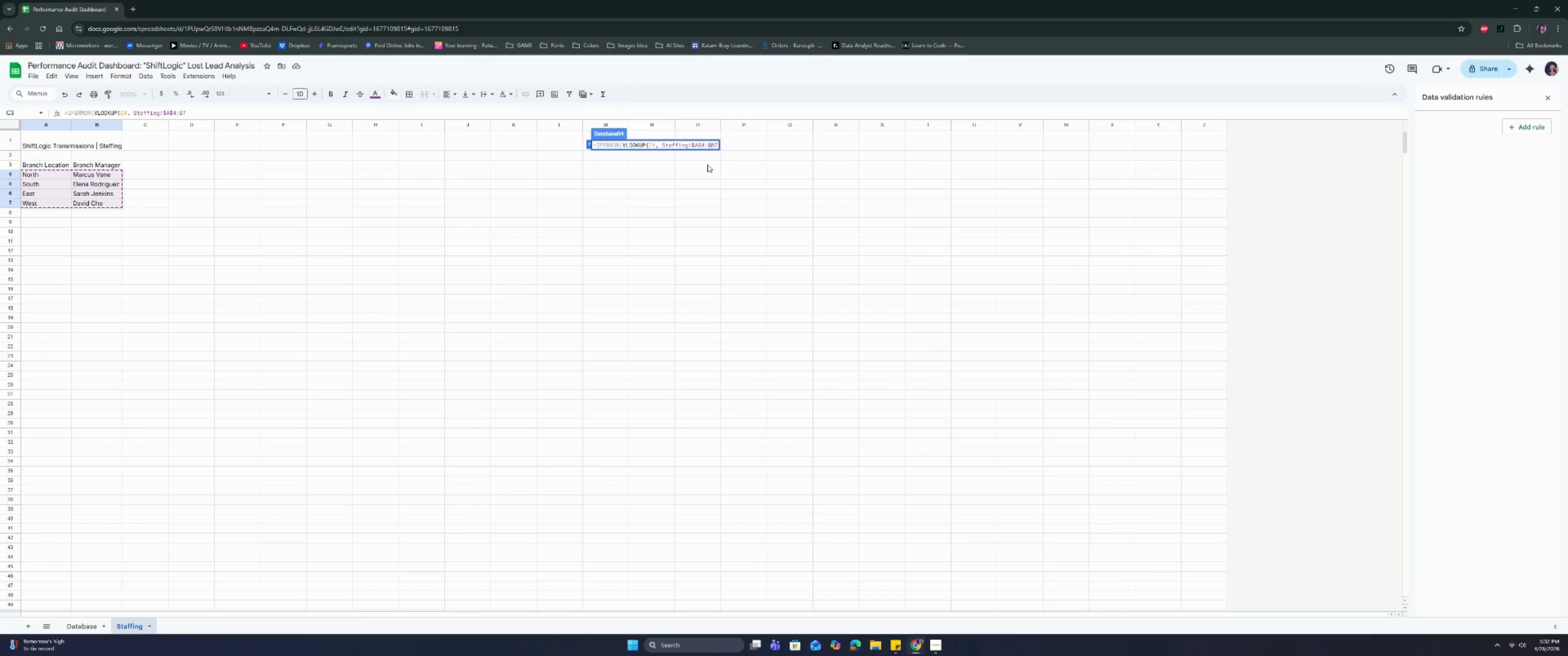 
key(Shift+4)
 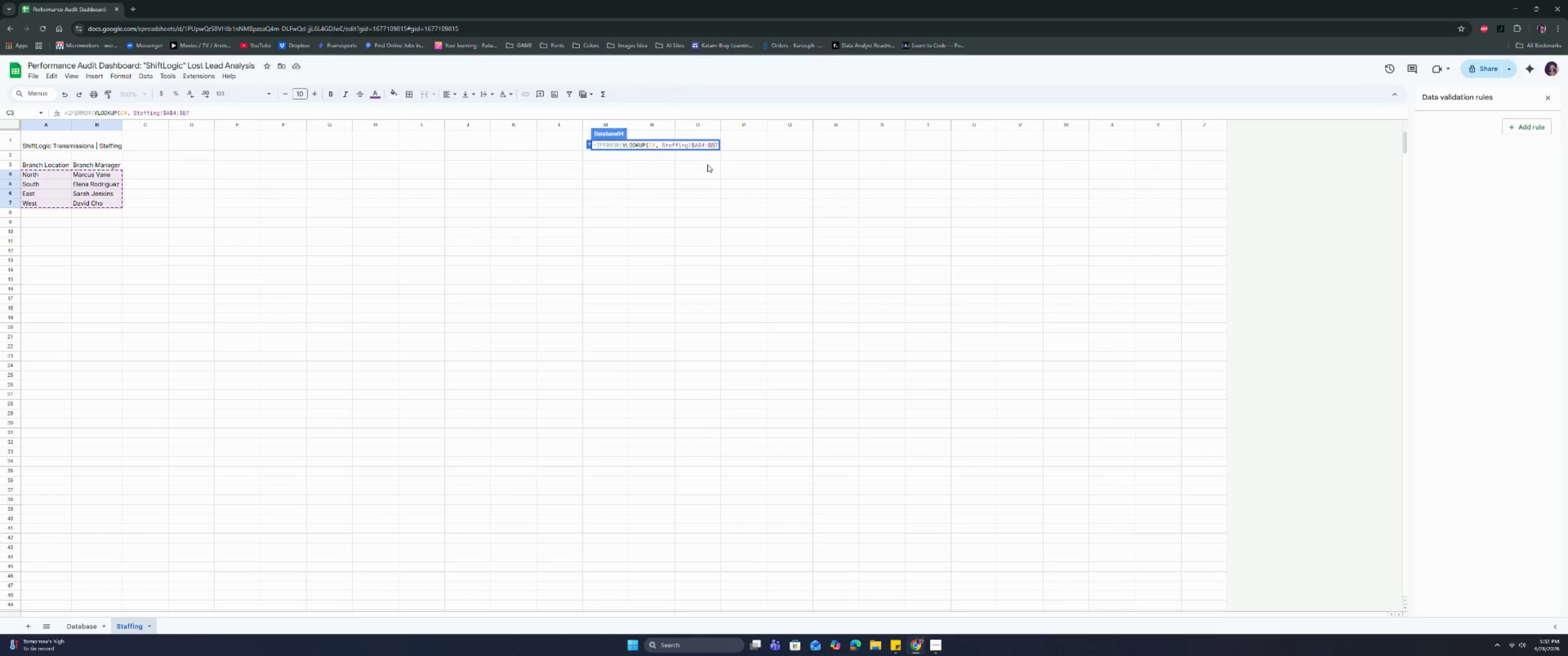 
key(ArrowRight)
 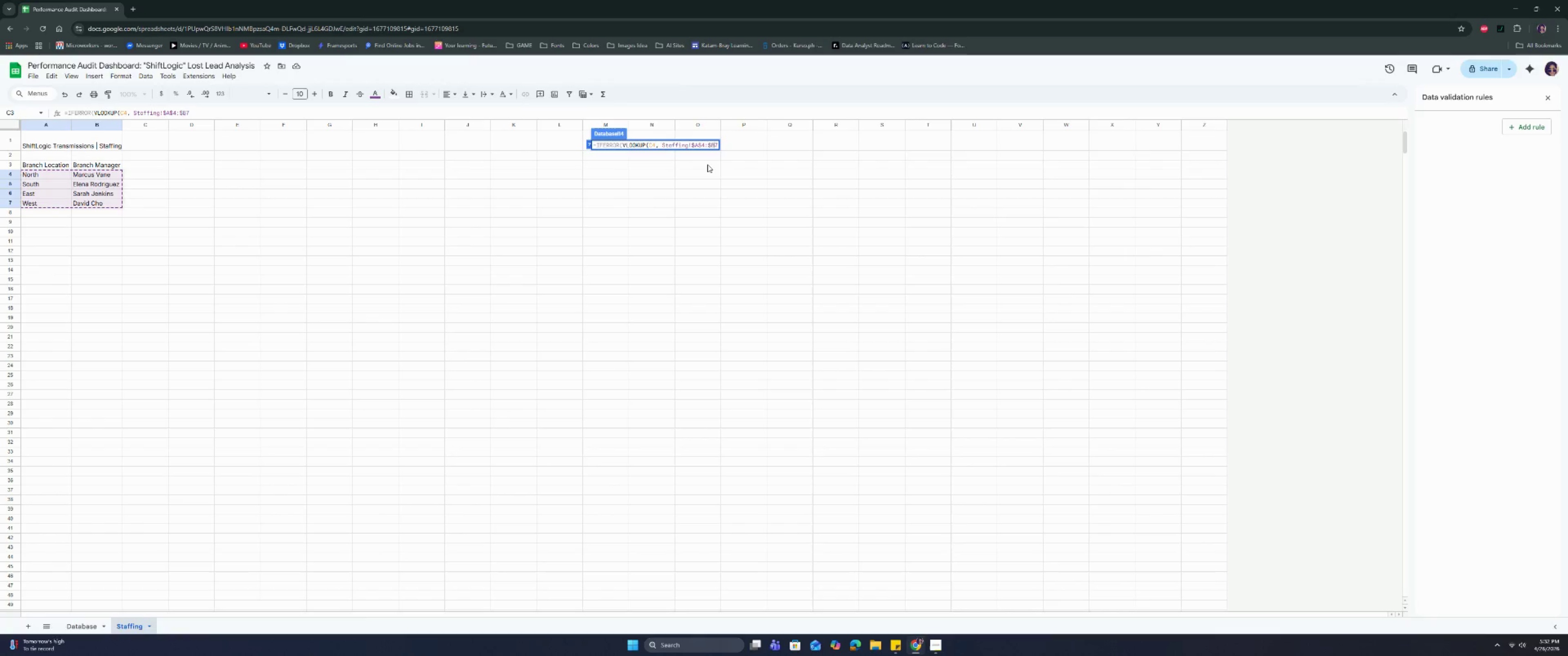 
key(Shift+ShiftRight)
 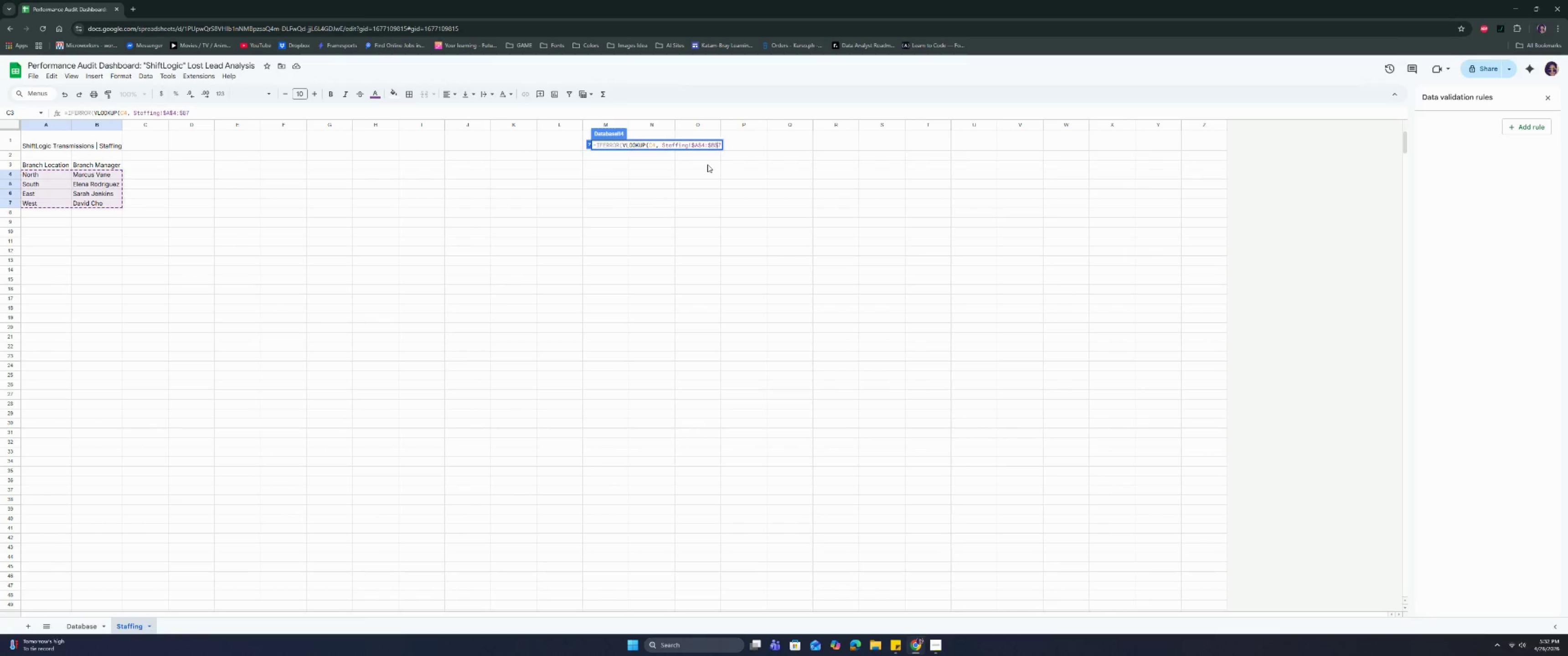 
key(Shift+4)
 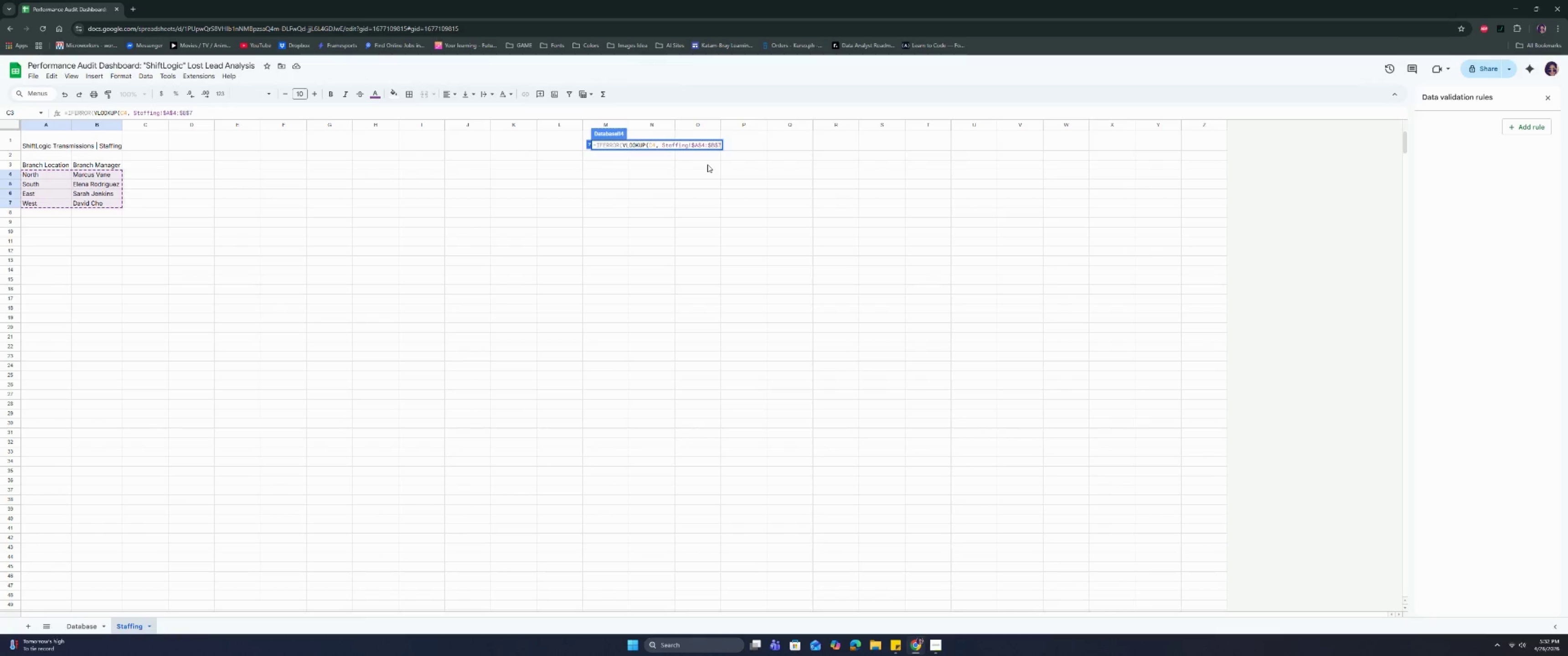 
key(ArrowRight)
 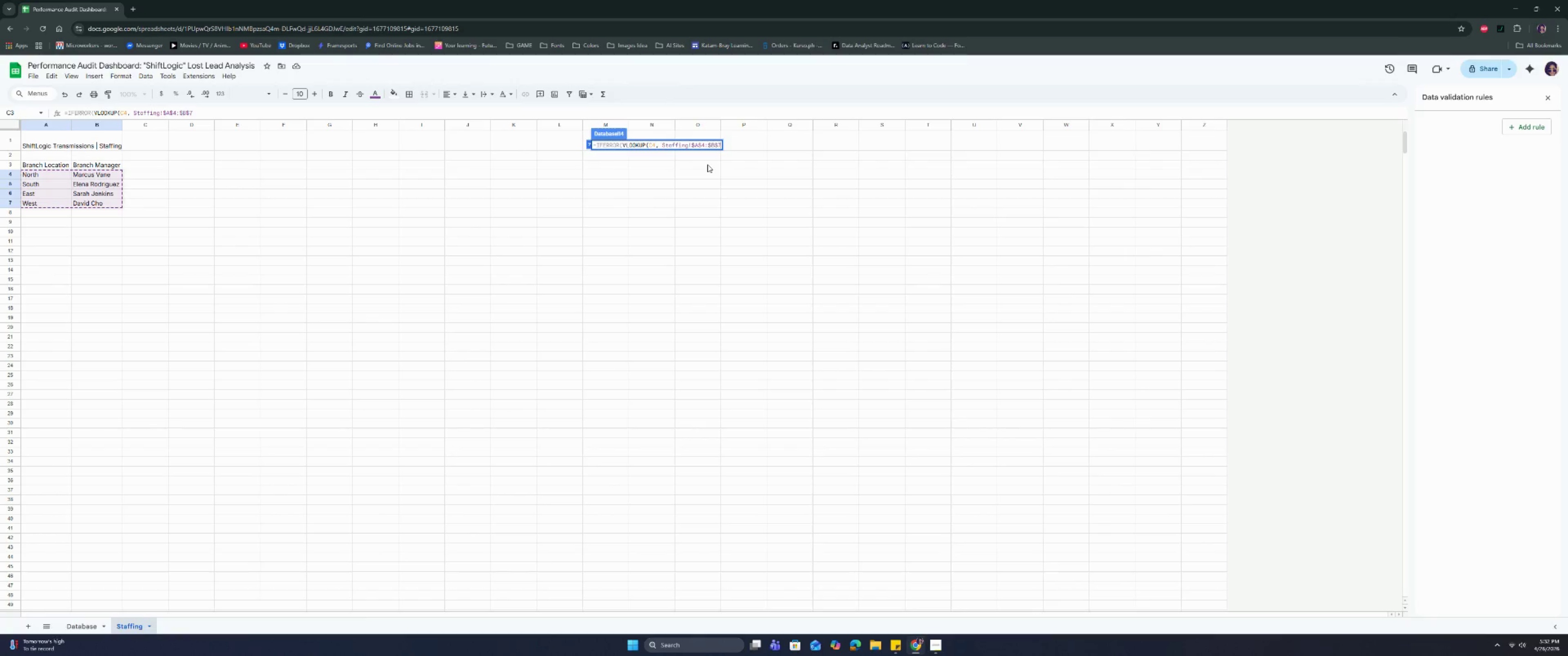 
key(ArrowRight)
 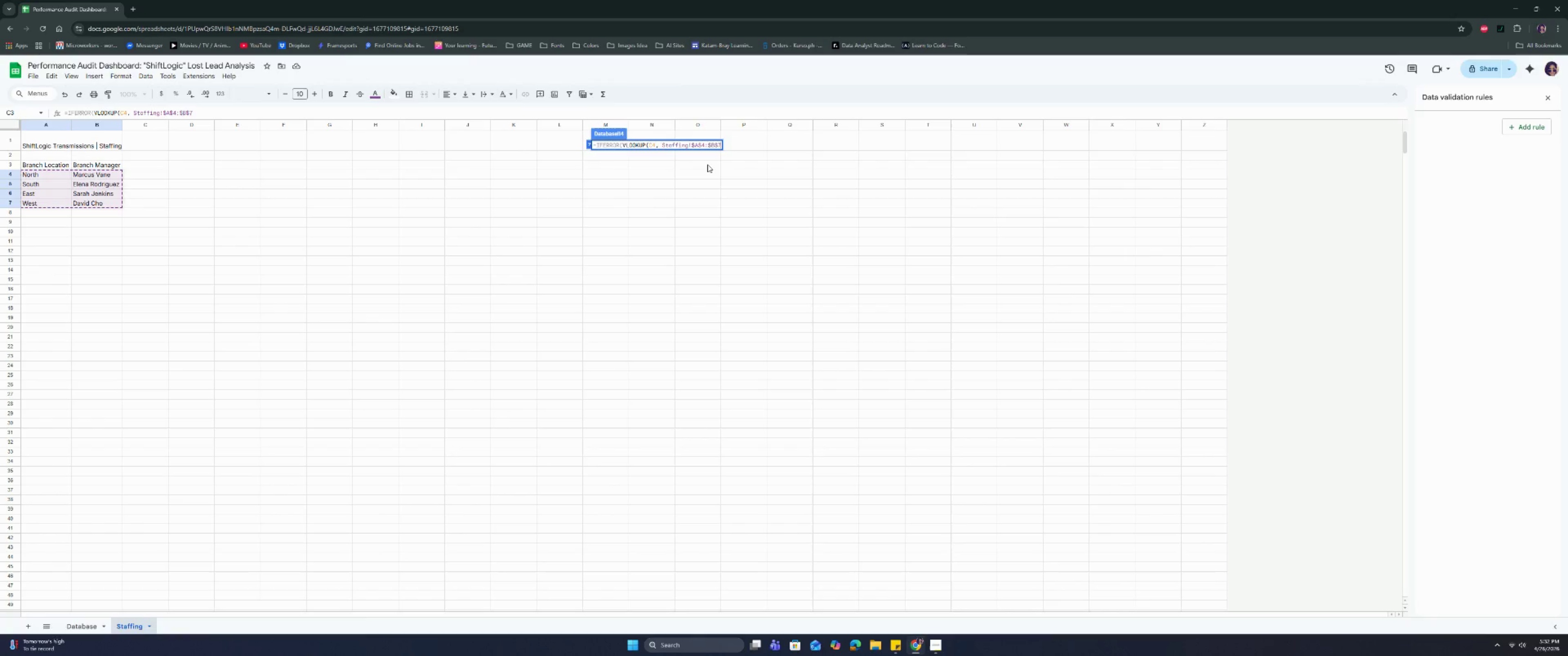 
type(, 2, Fla)
key(Backspace)
key(Backspace)
type(als)
key(Backspace)
key(Backspace)
key(Backspace)
type(ALSE), ""())
key(Backspace)
key(Backspace)
type(())
key(Backspace)
type())
key(Backspace)
key(Backspace)
type())
 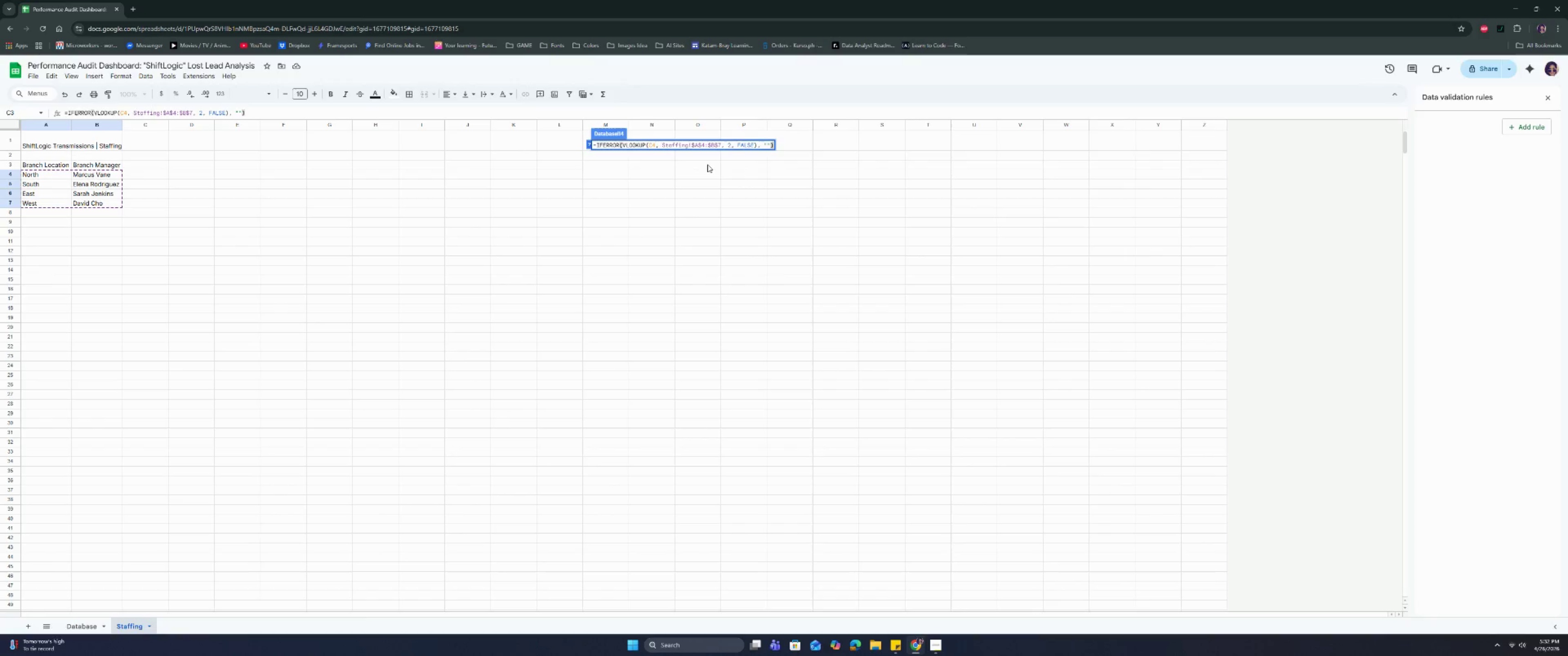 
key(Enter)
 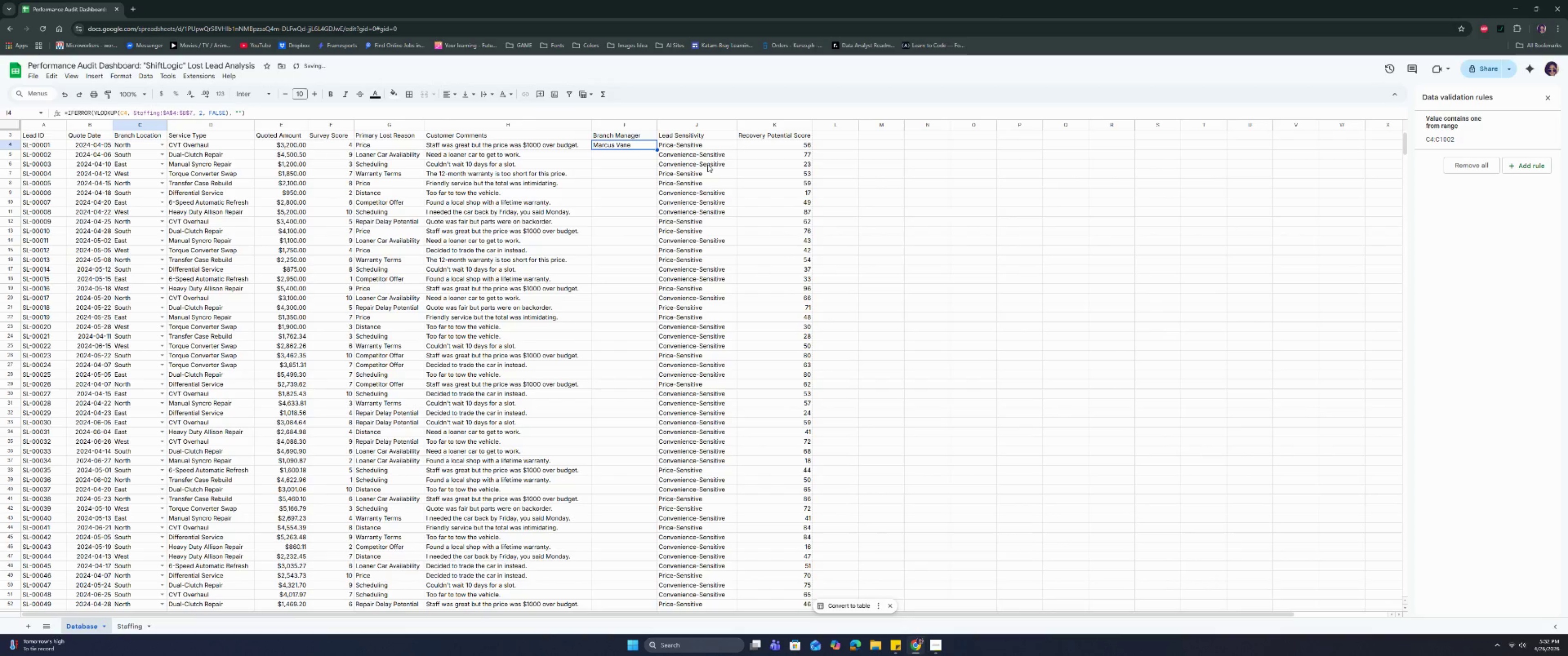 
key(Control+Shift+ArrowDown)
 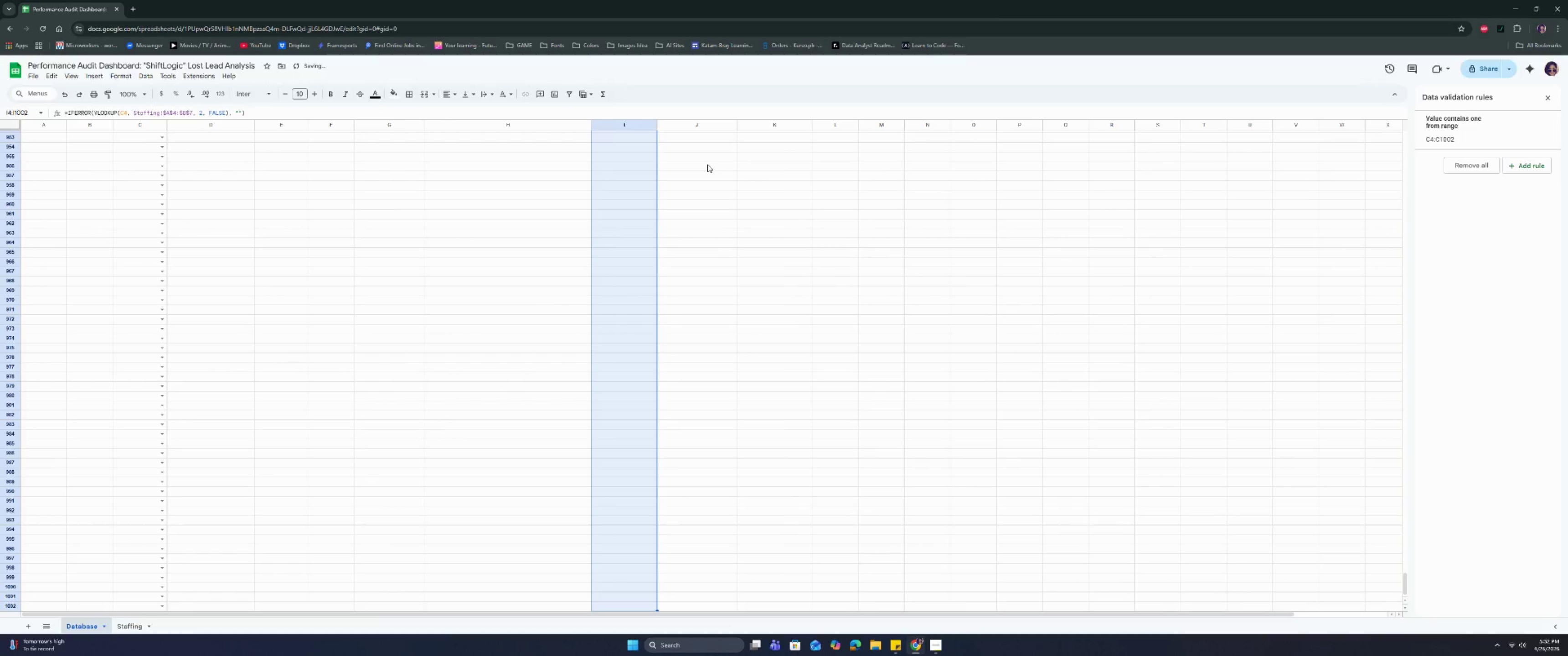 
key(Control+Shift+ShiftLeft)
 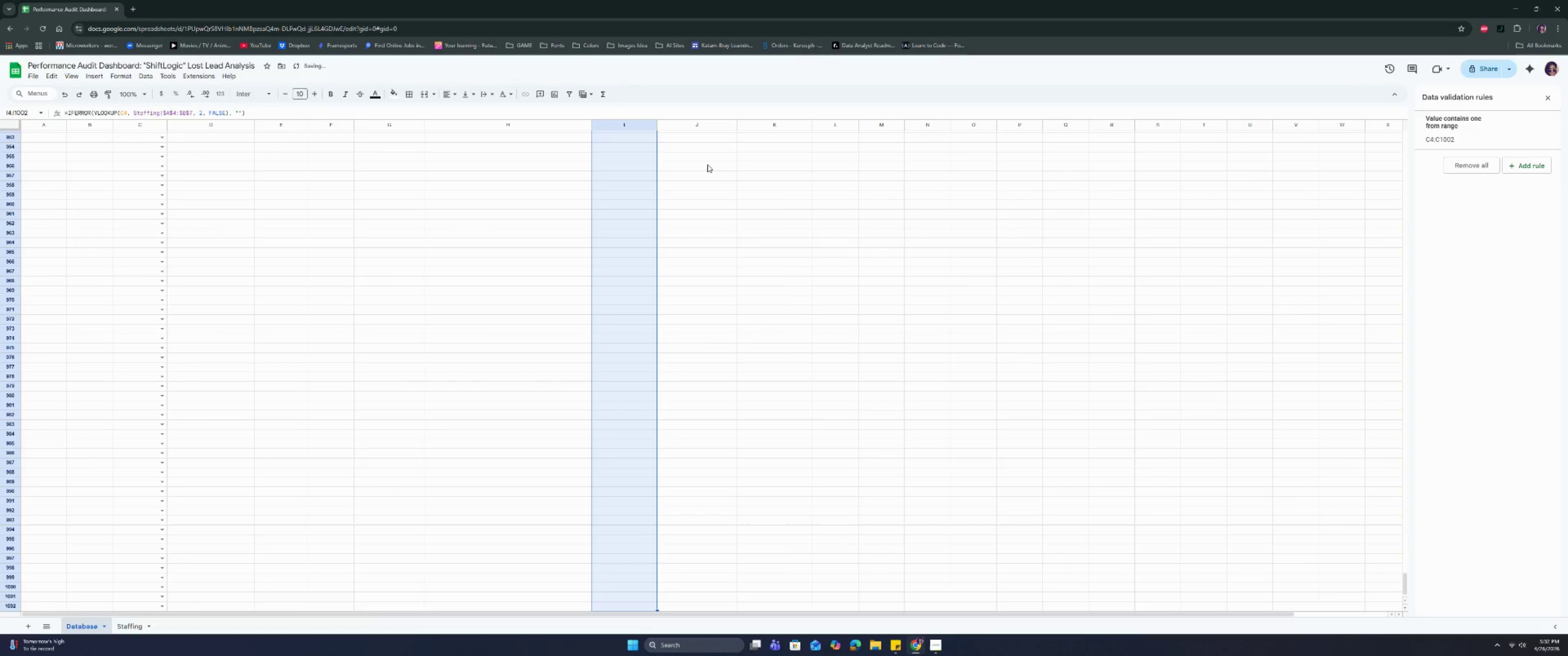 
key(Control+D)
 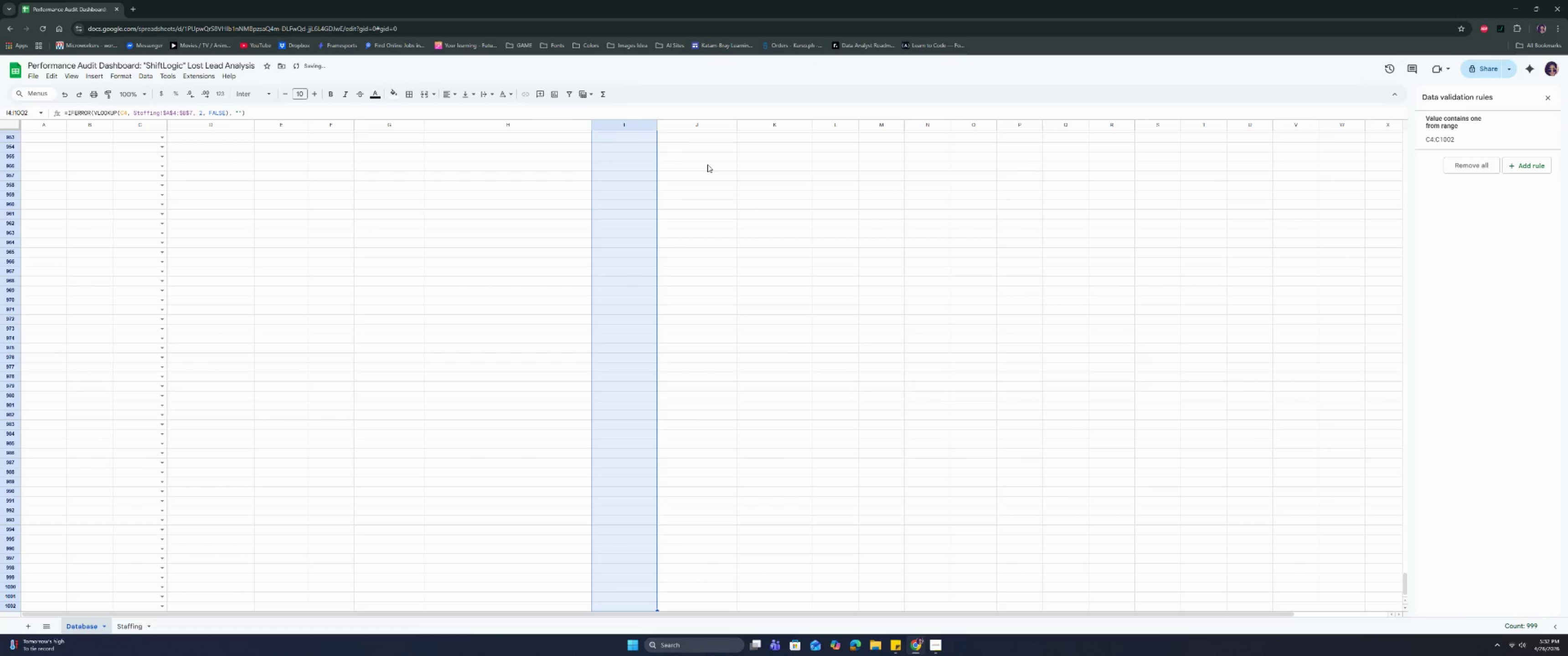 
key(Control+ArrowUp)
 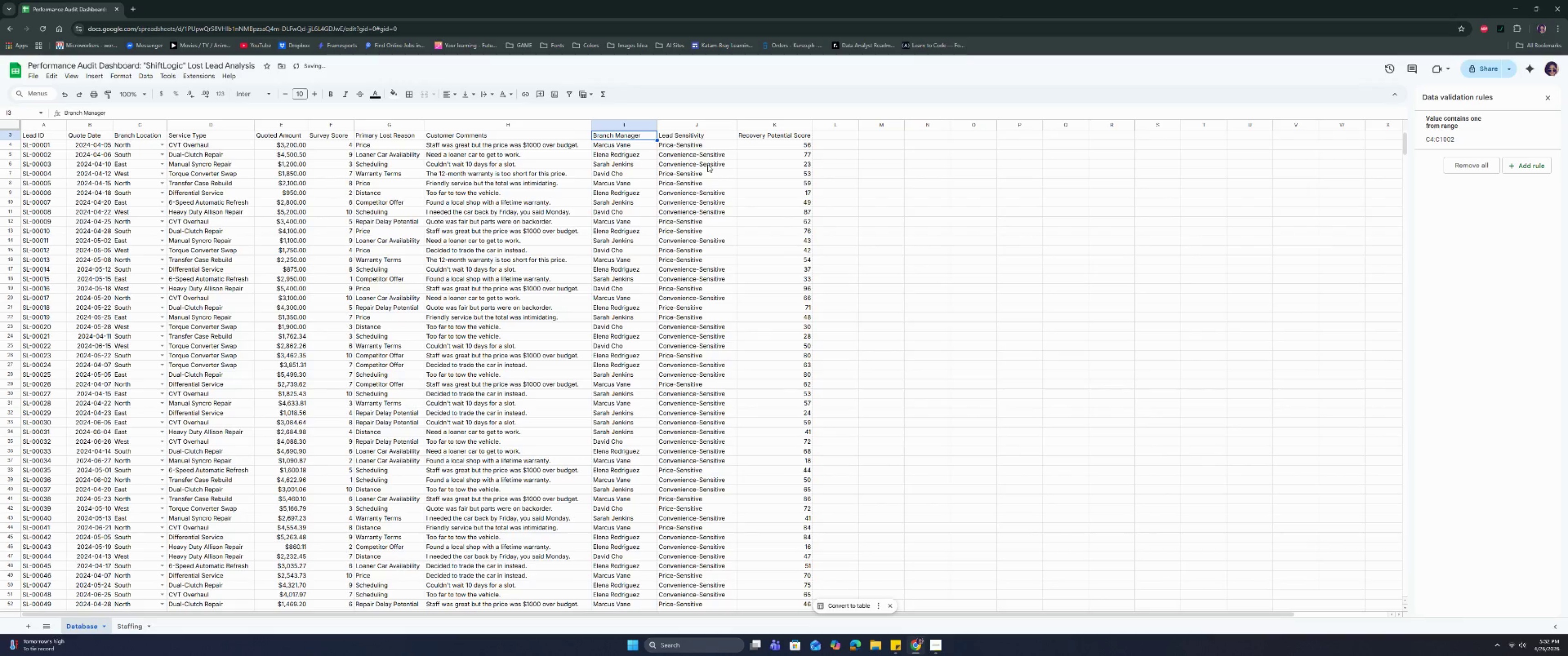 
key(ArrowDown)
 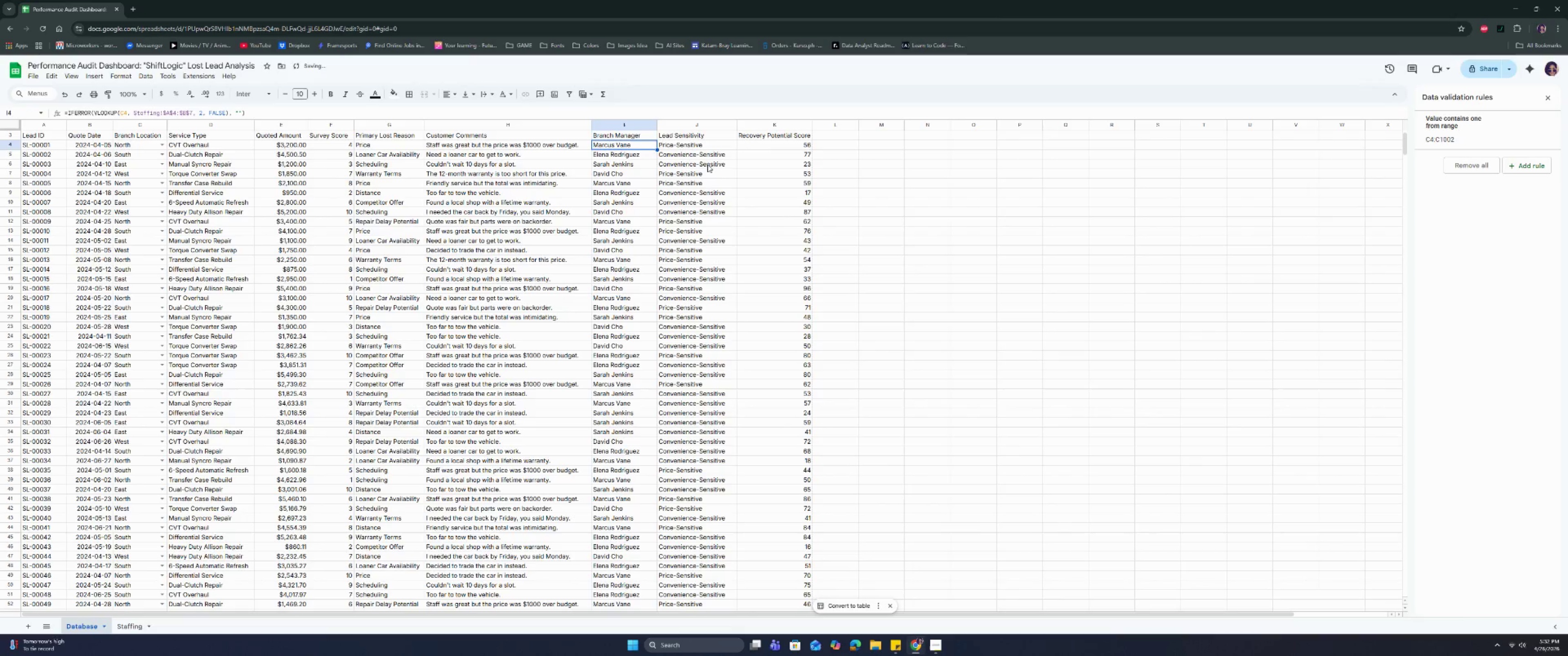 
key(ArrowDown)
 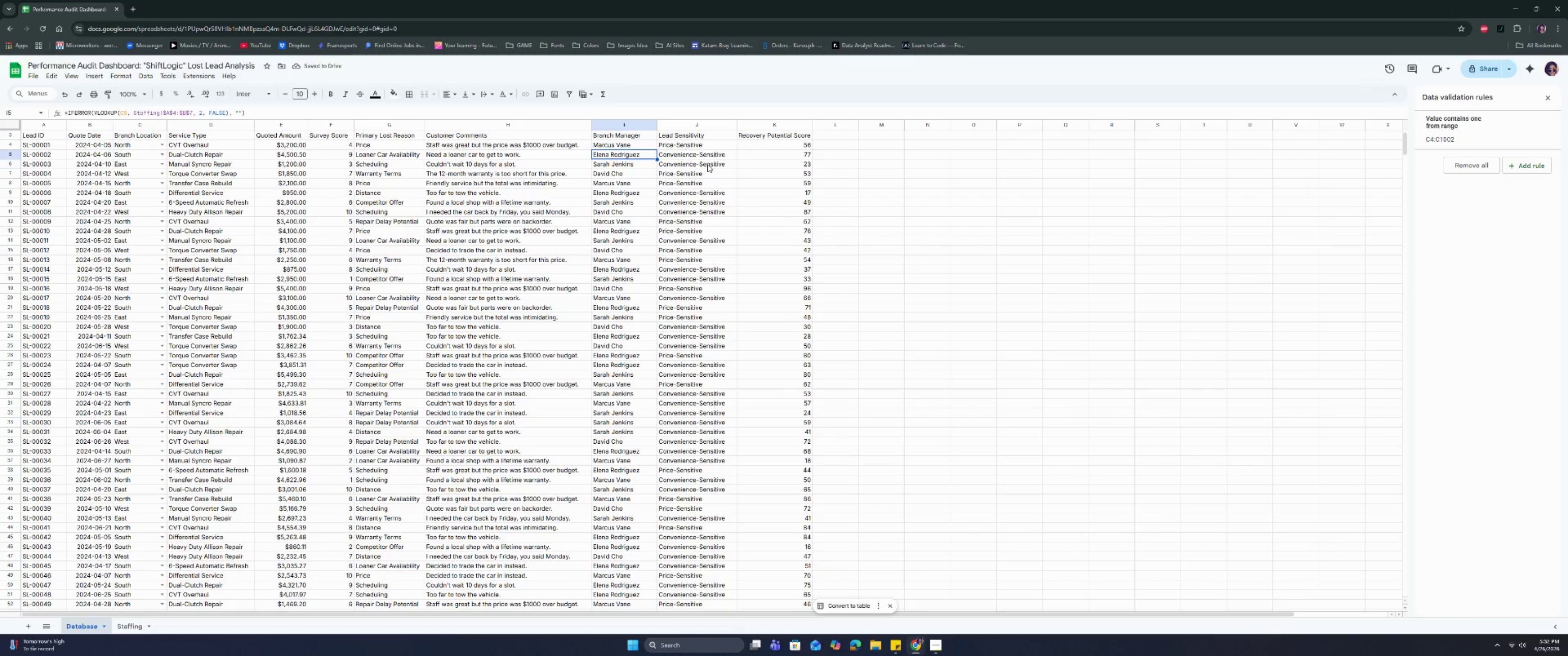 
hold_key(key=ArrowDown, duration=1.5)
 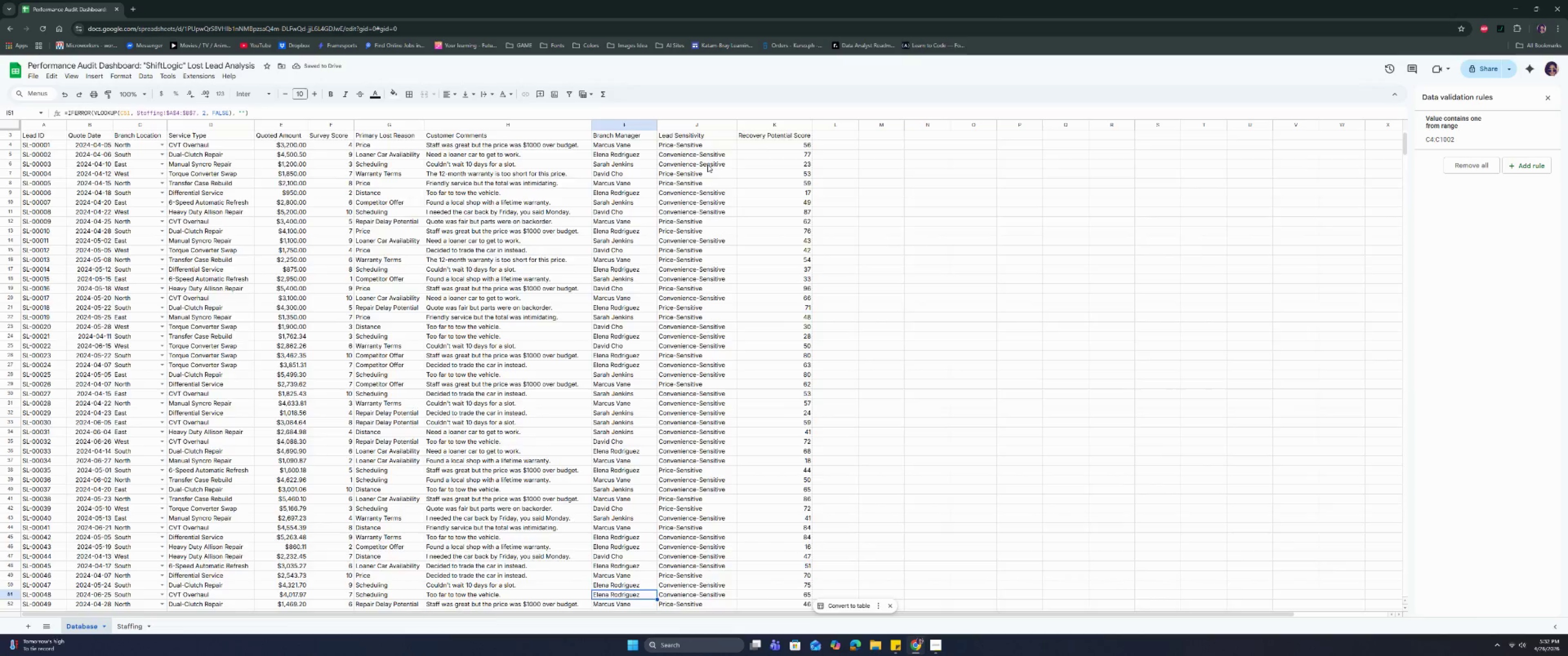 
hold_key(key=ArrowDown, duration=1.52)
 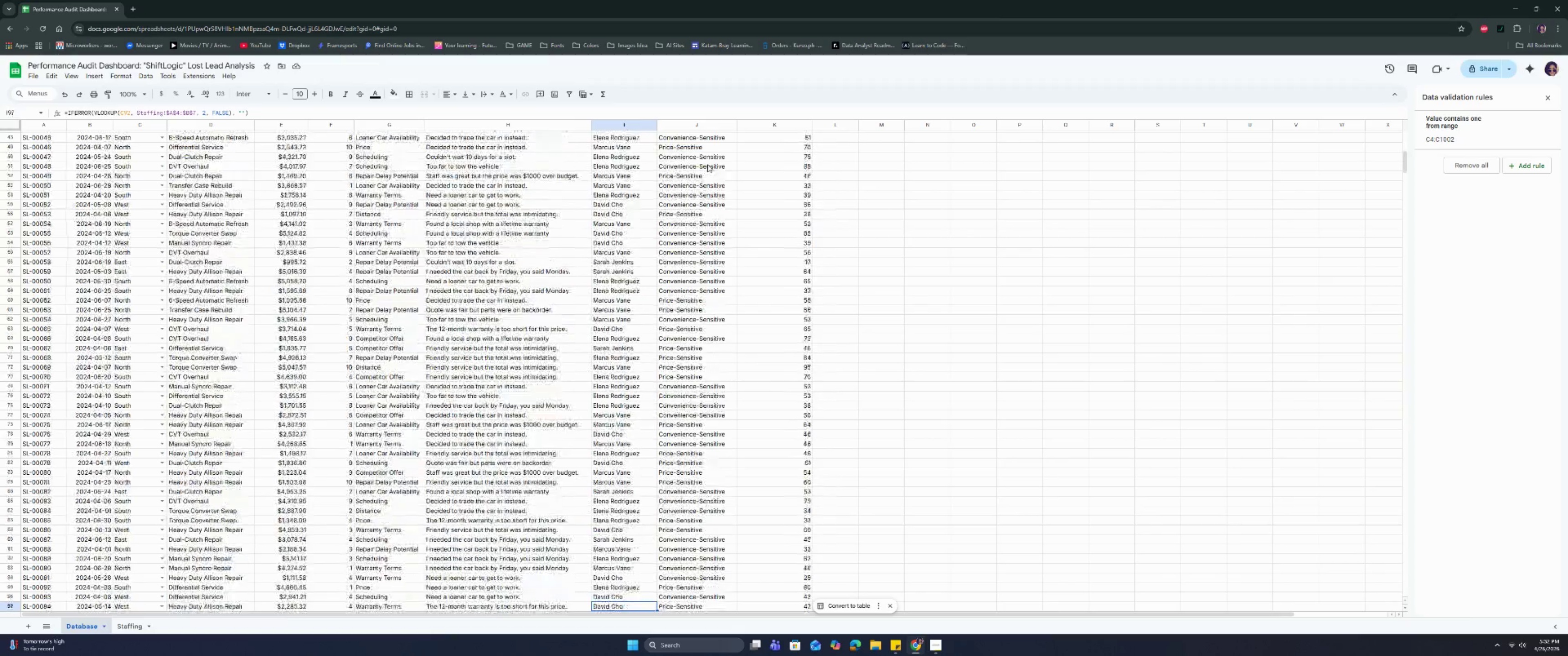 
hold_key(key=ArrowDown, duration=1.51)
 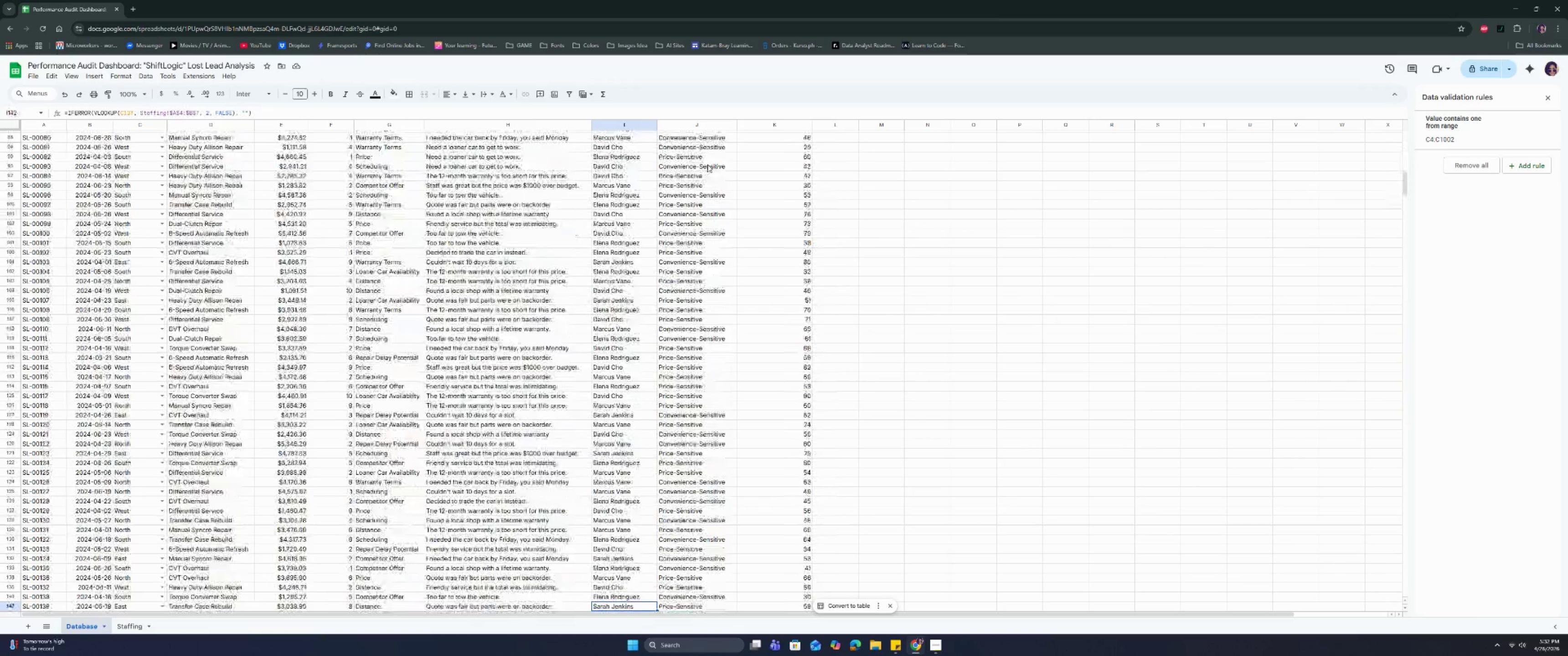 
hold_key(key=ArrowDown, duration=1.06)
 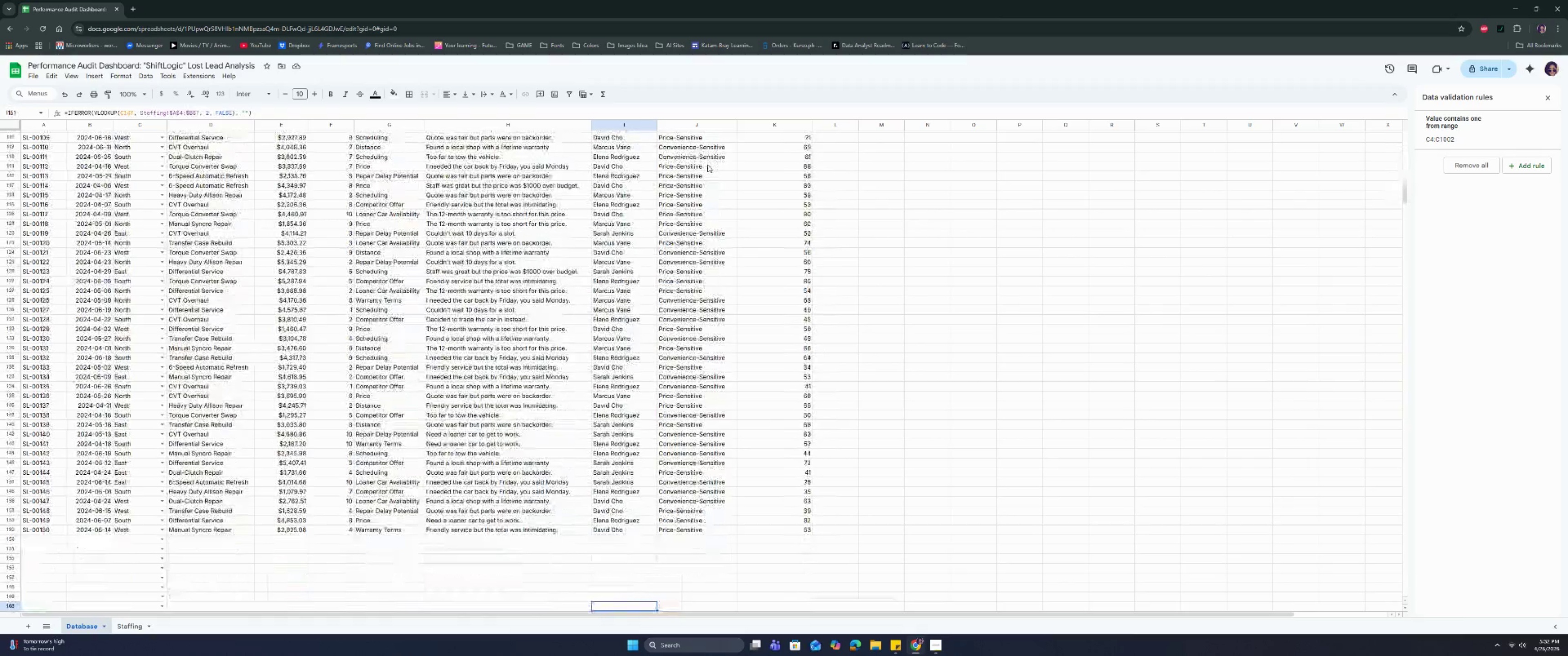 
key(Shift+ShiftLeft)
 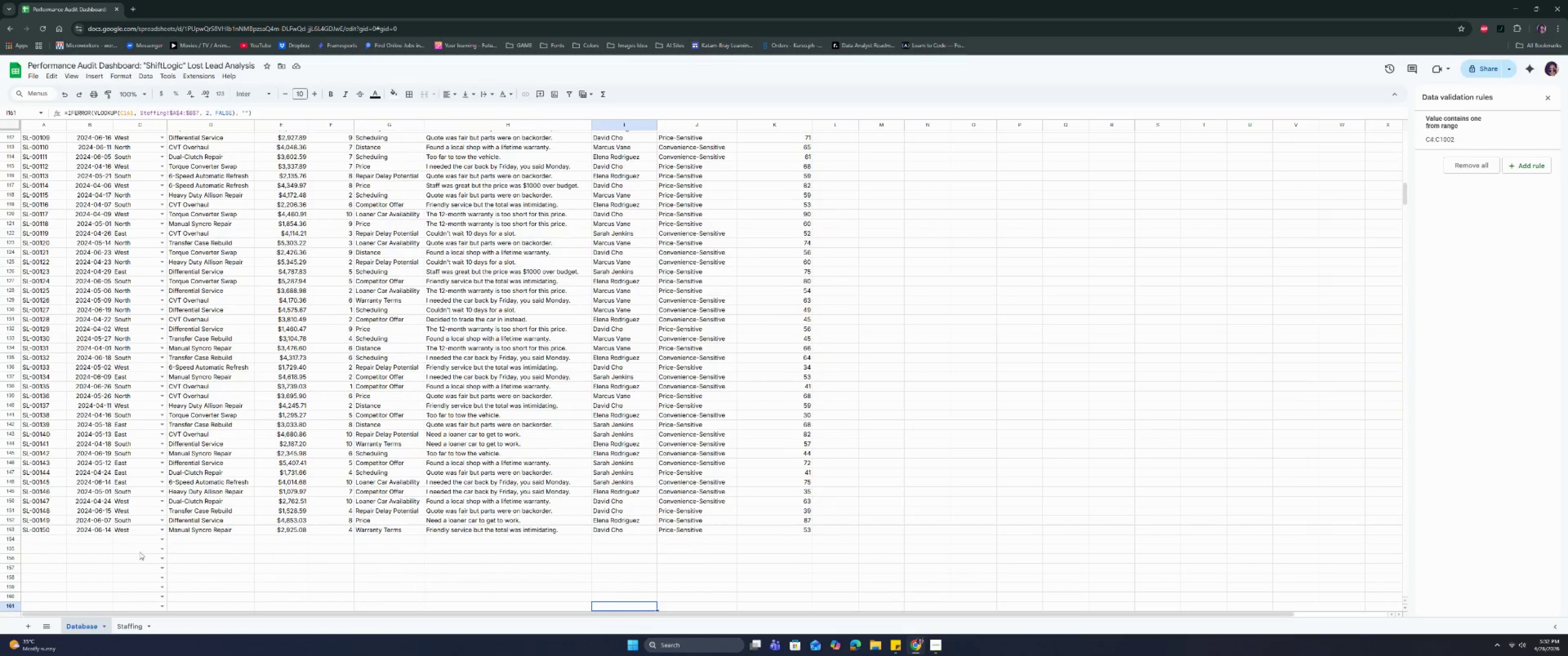 
left_click([160, 530])
 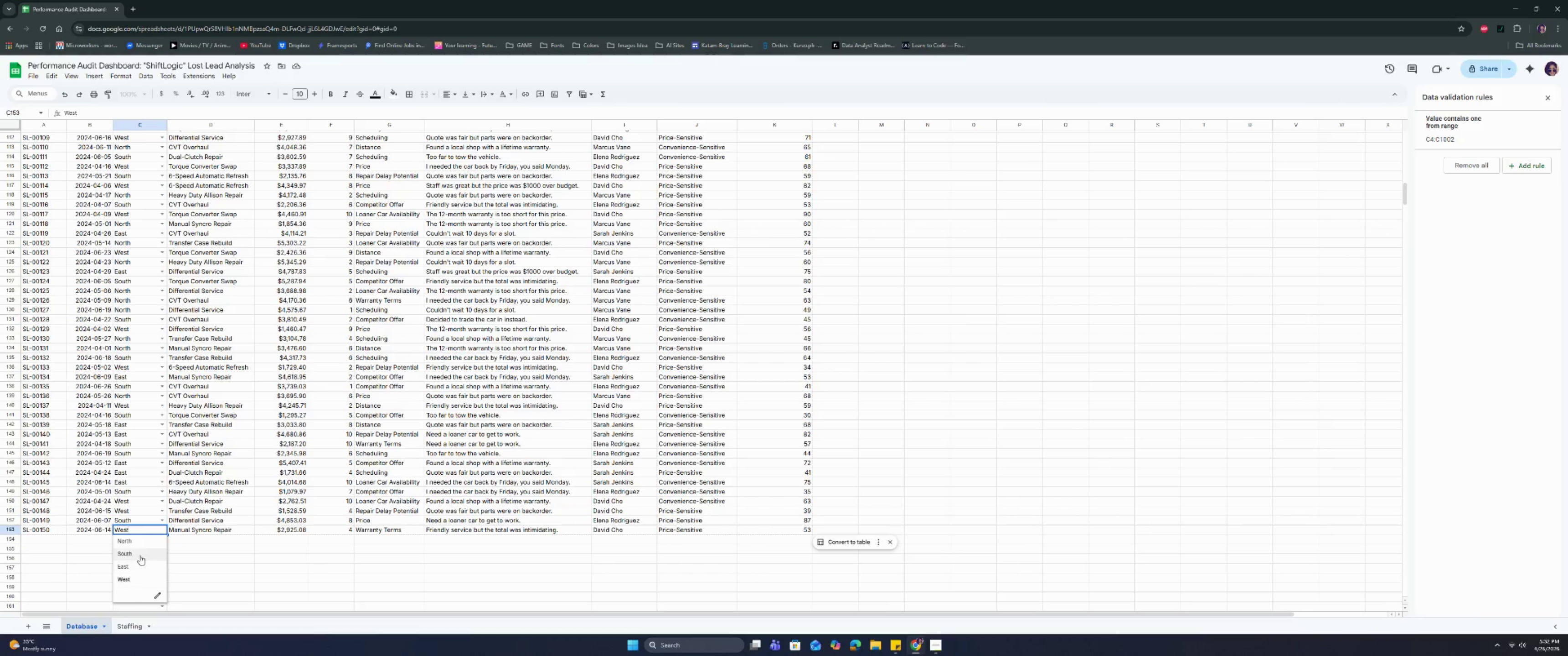 
left_click([140, 555])
 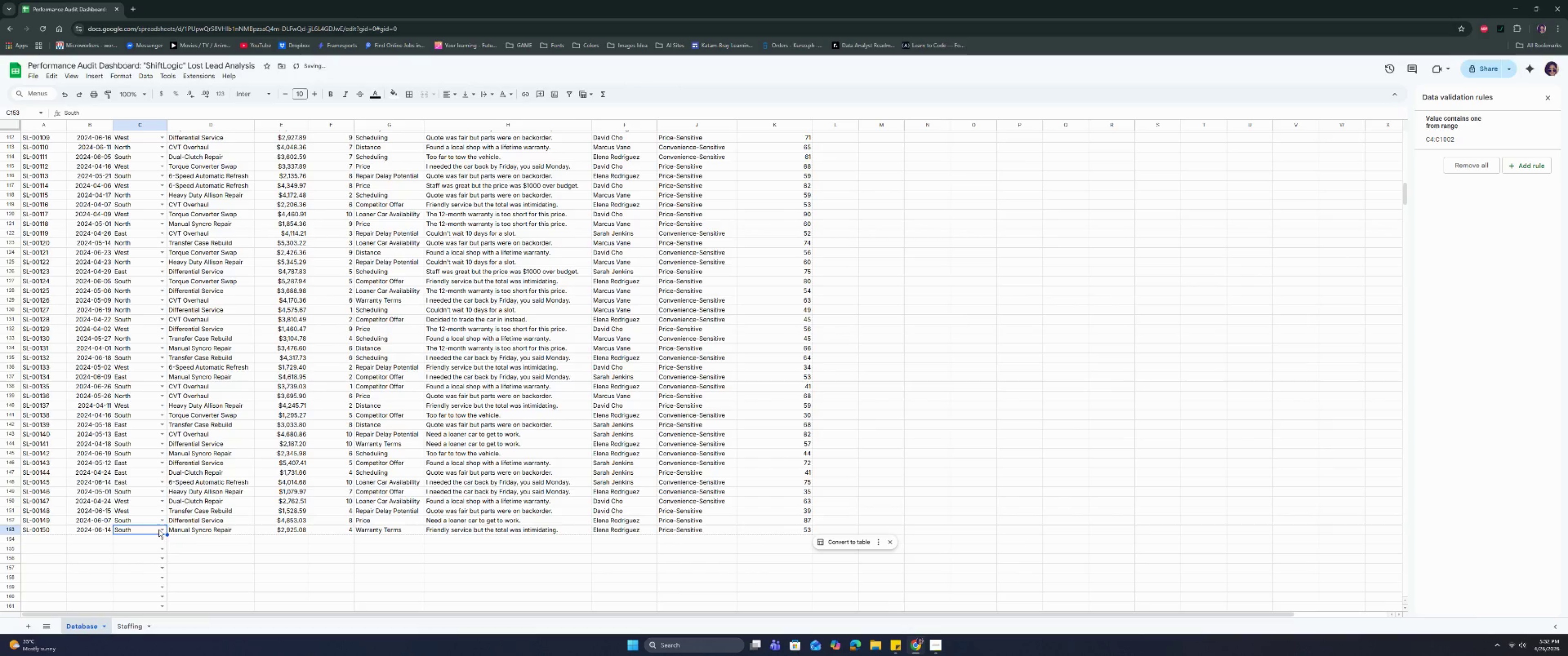 
left_click([161, 528])
 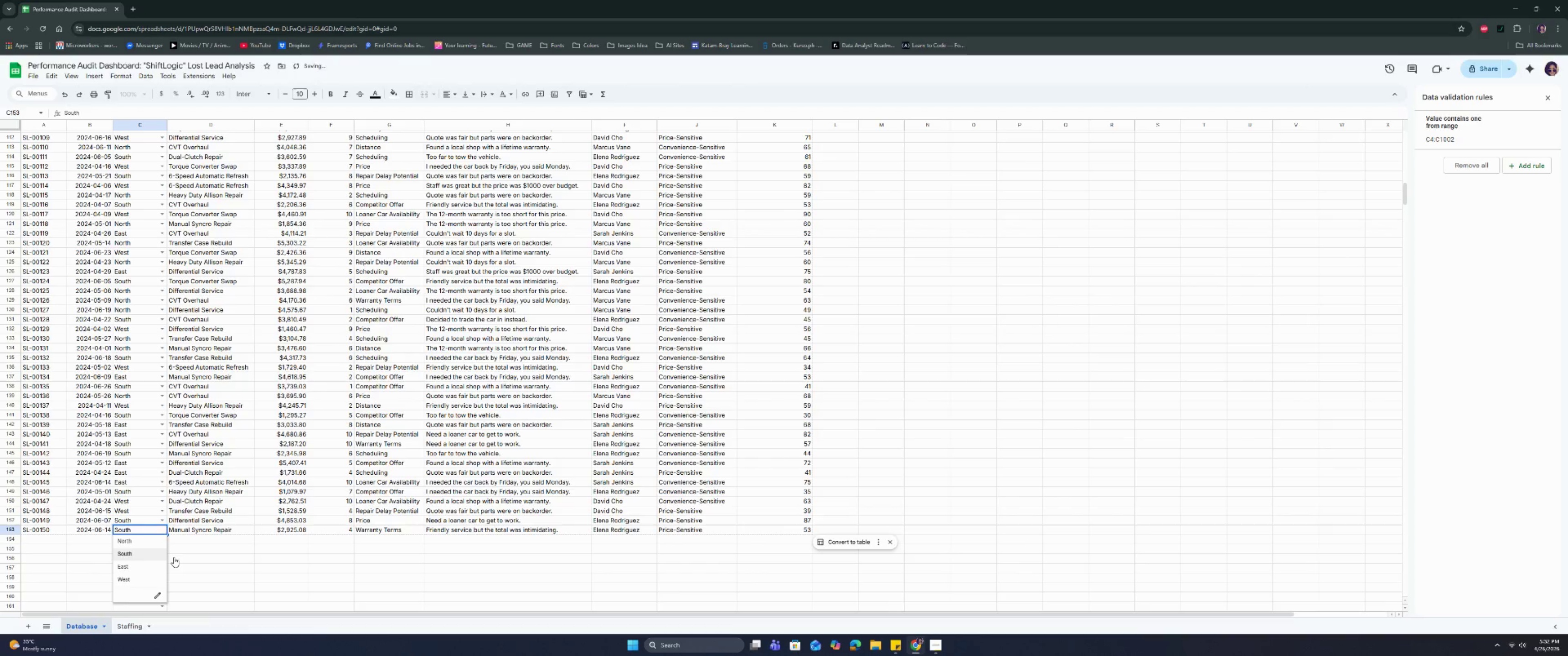 
left_click([272, 554])
 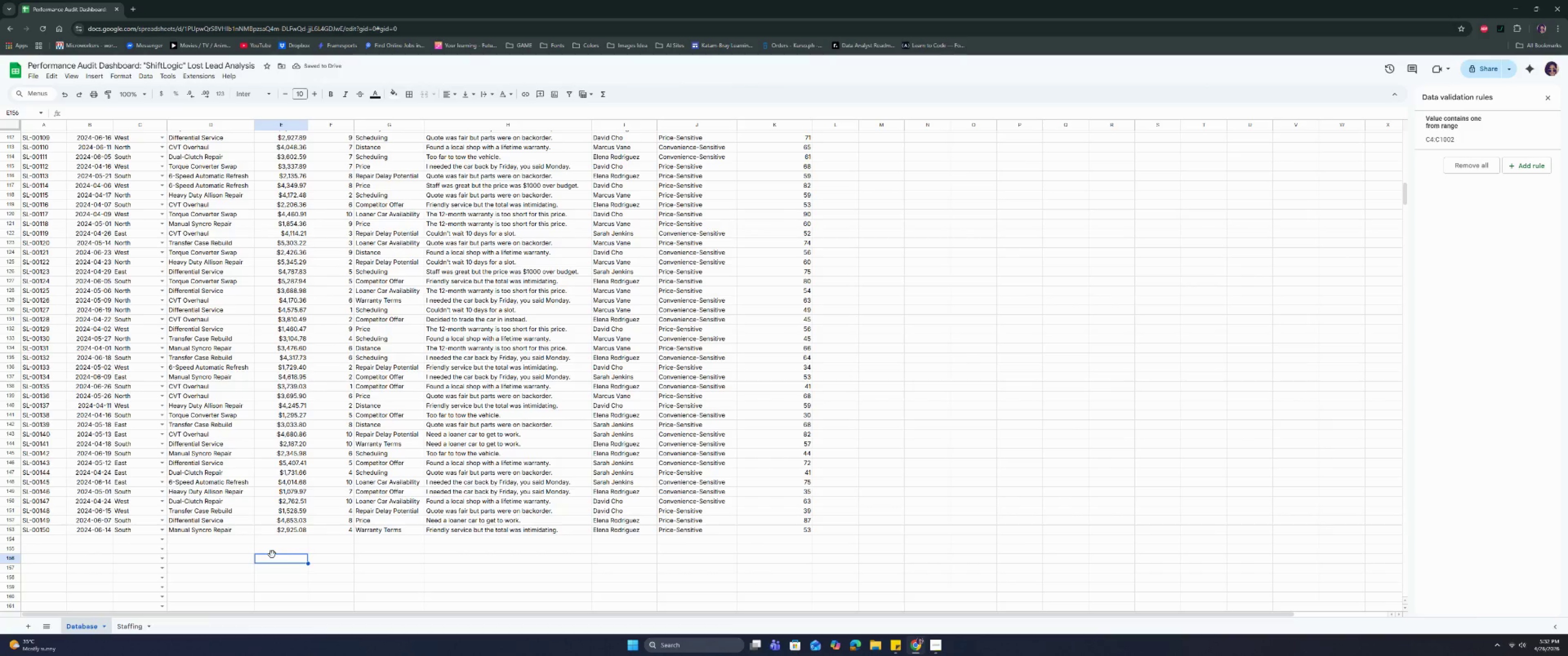 
key(Control+Z)
 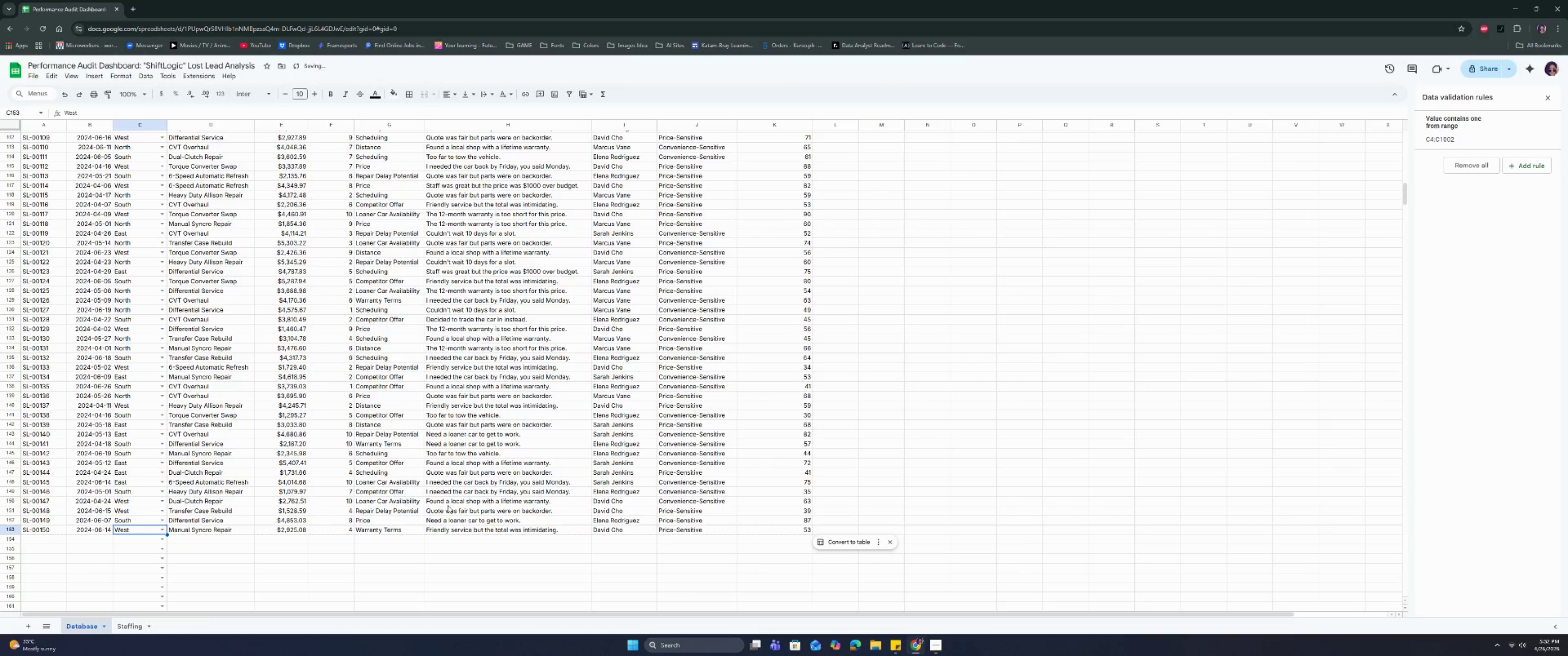 
scroll: coordinate [473, 490], scroll_direction: up, amount: 32.0
 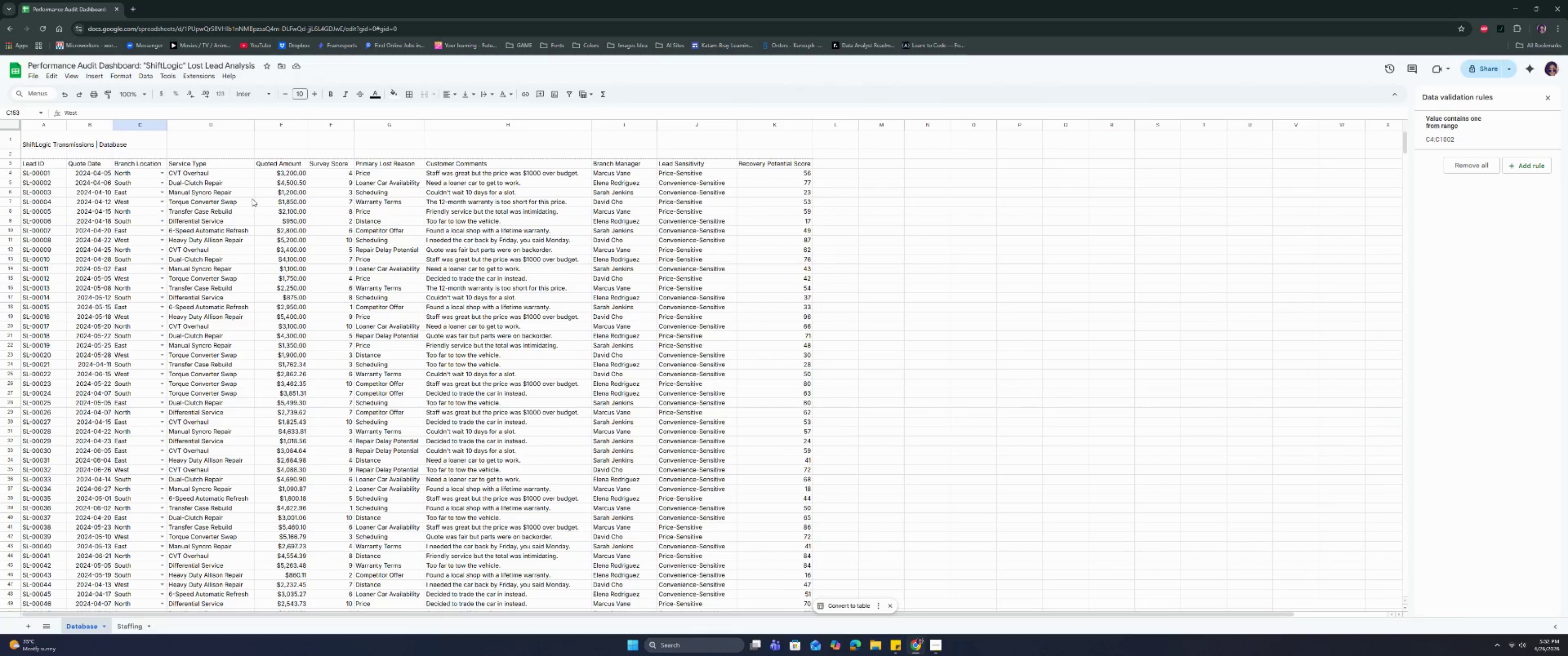 
scroll: coordinate [210, 386], scroll_direction: down, amount: 28.0
 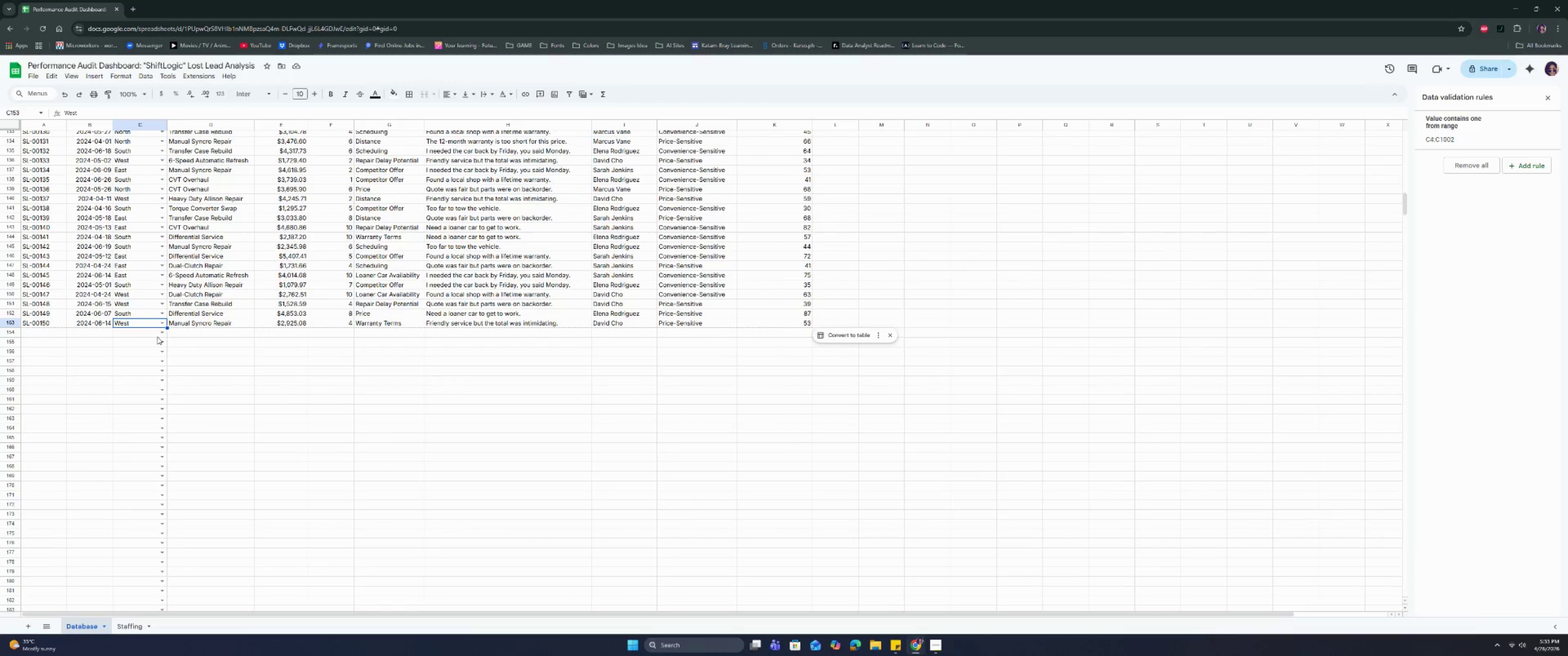 
left_click([162, 335])
 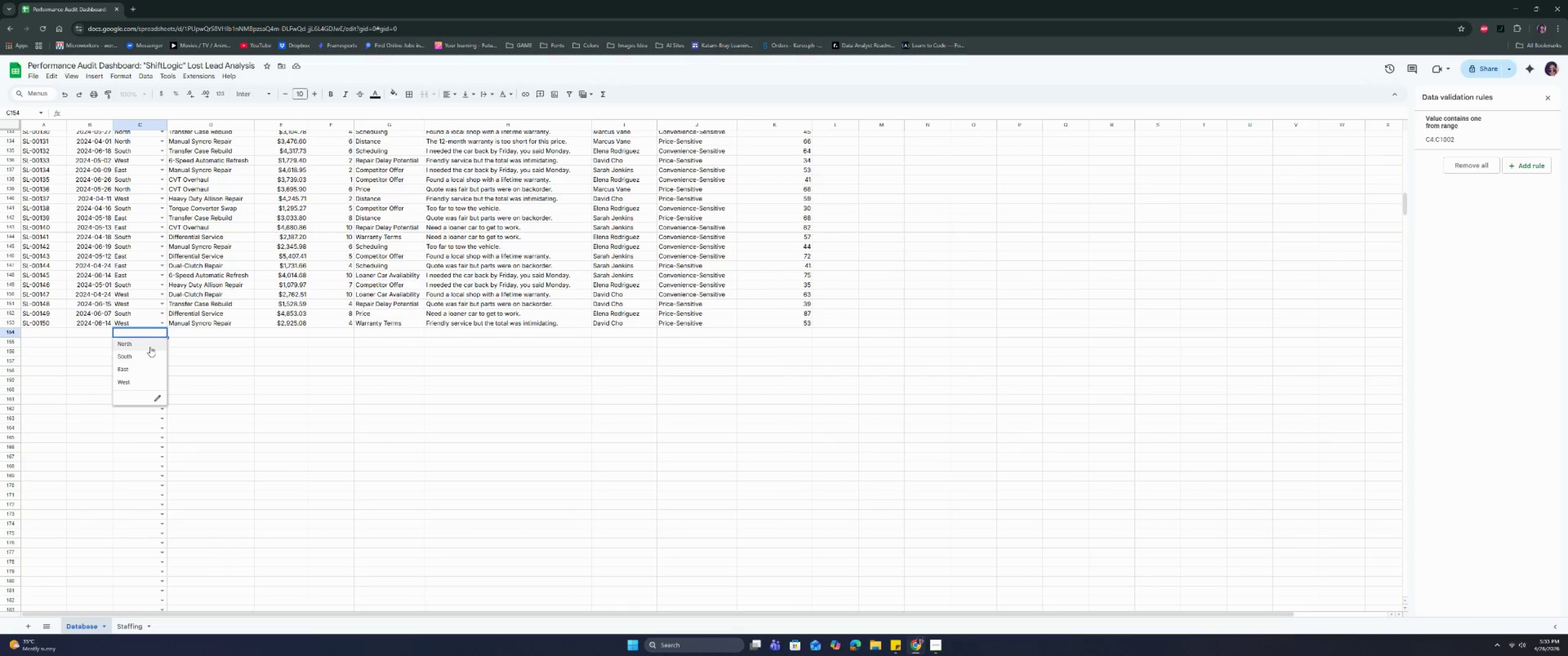 
left_click([150, 346])
 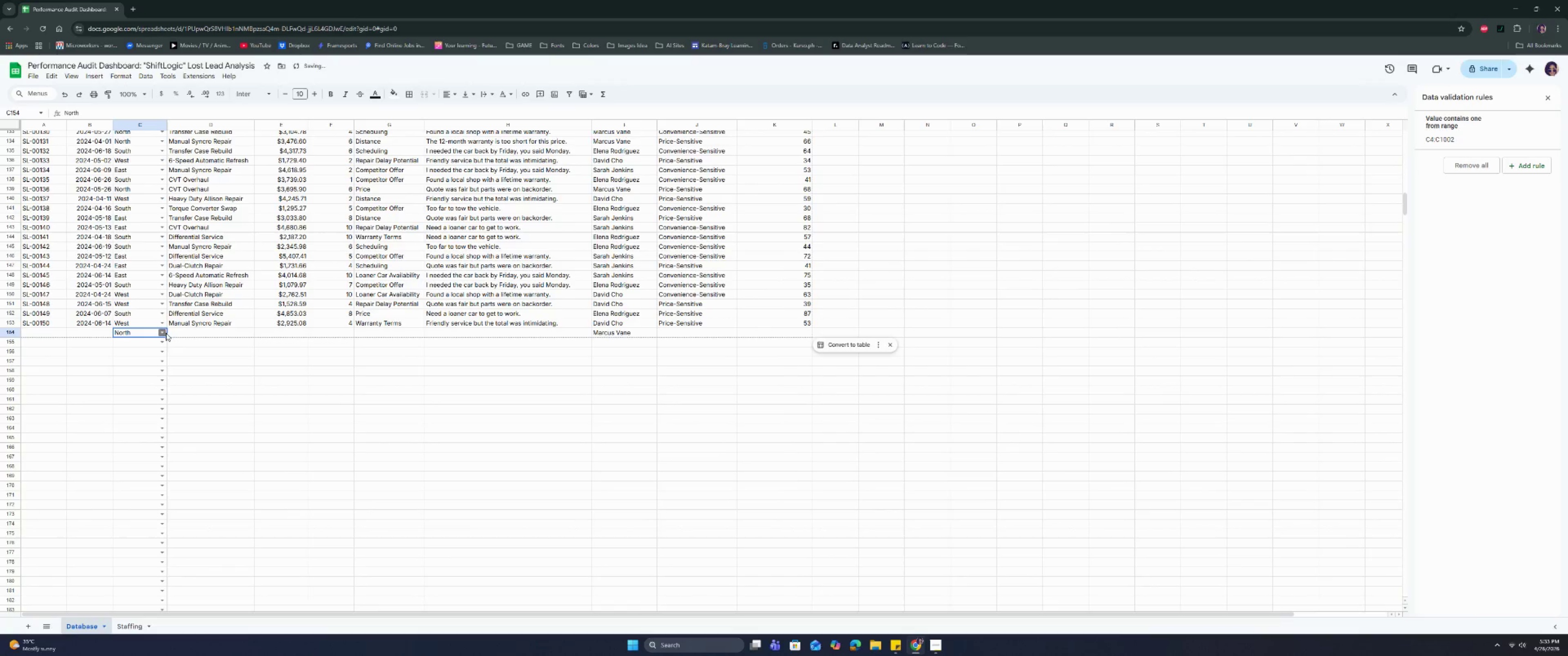 
left_click([162, 333])
 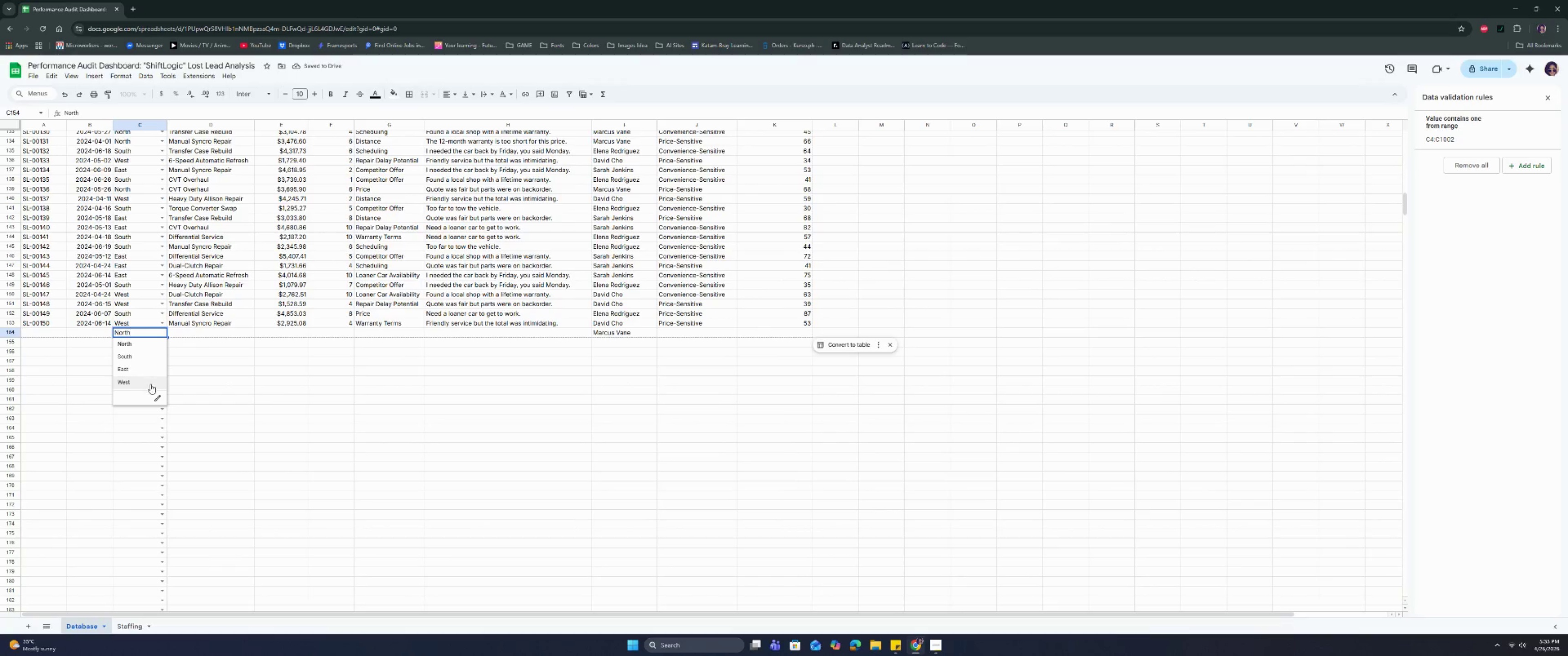 
left_click([150, 385])
 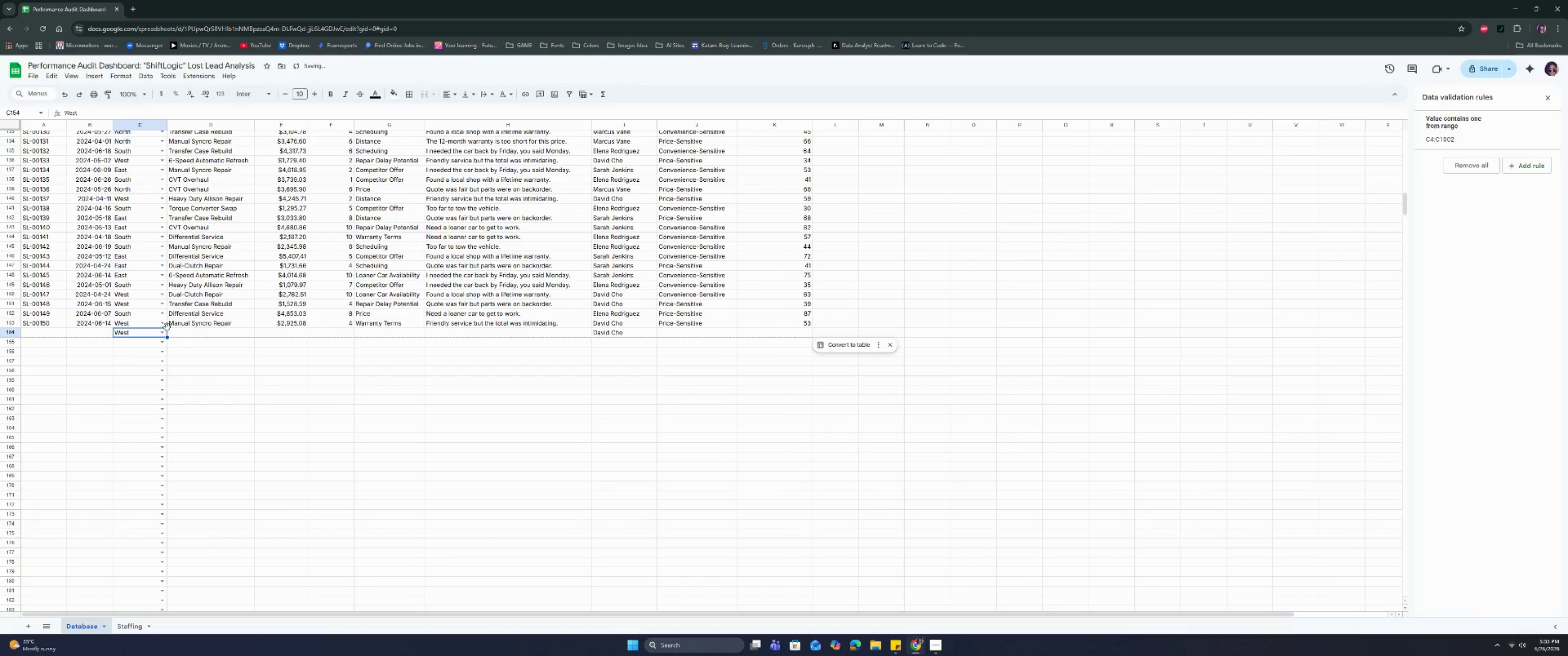 
left_click([162, 335])
 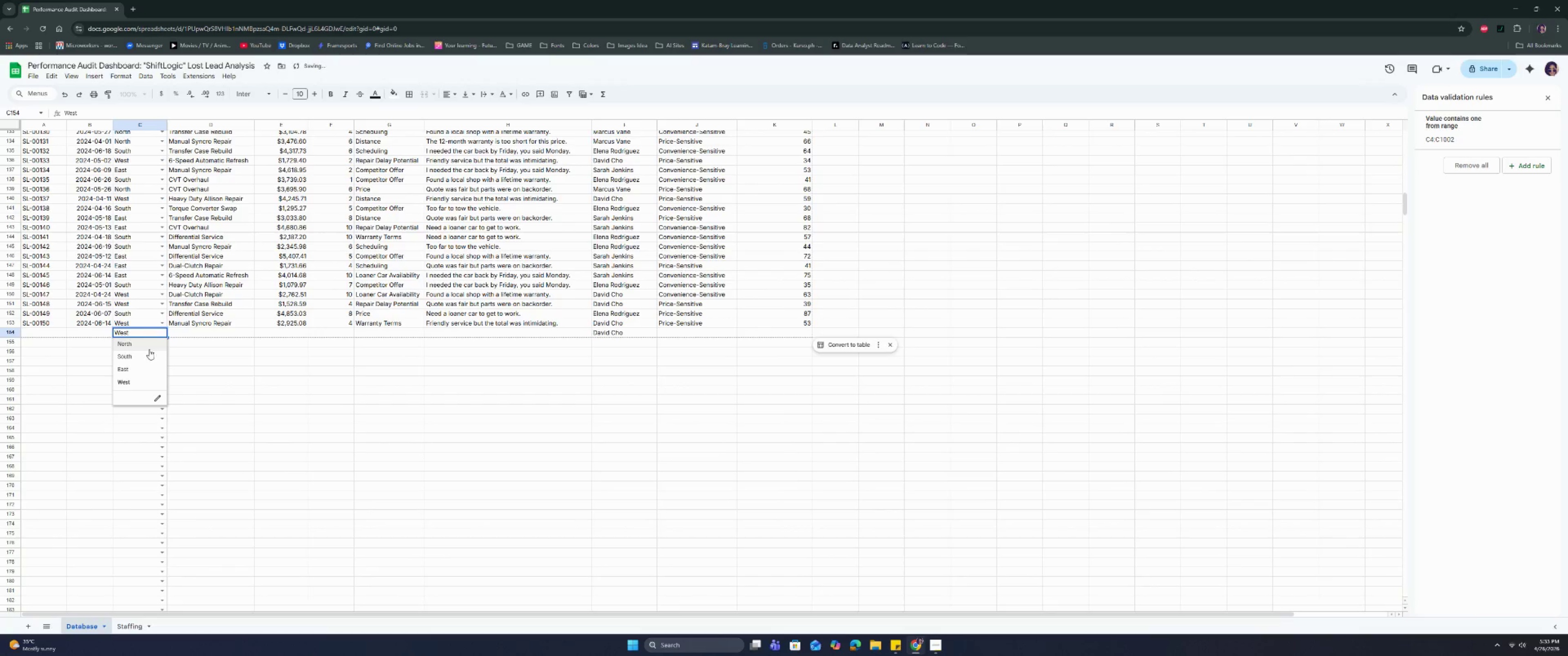 
left_click([142, 357])
 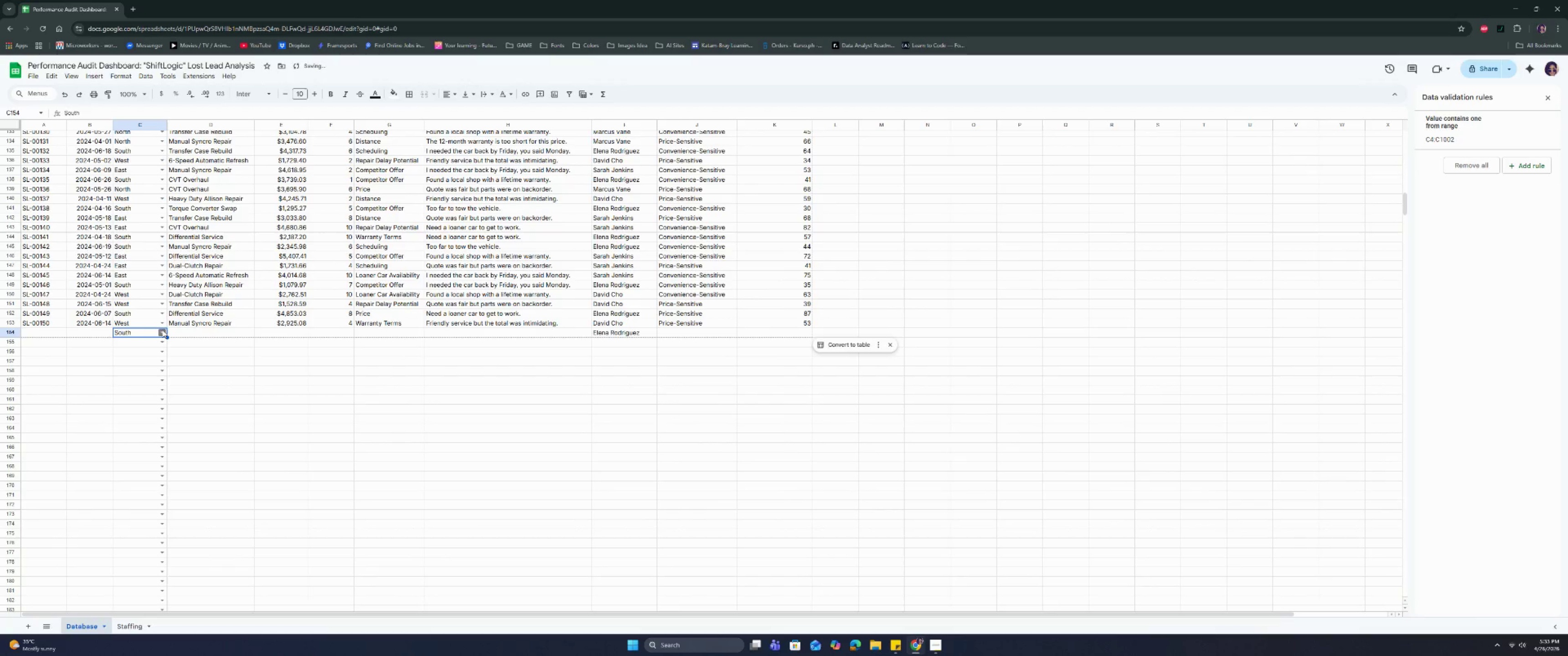 
left_click([162, 330])
 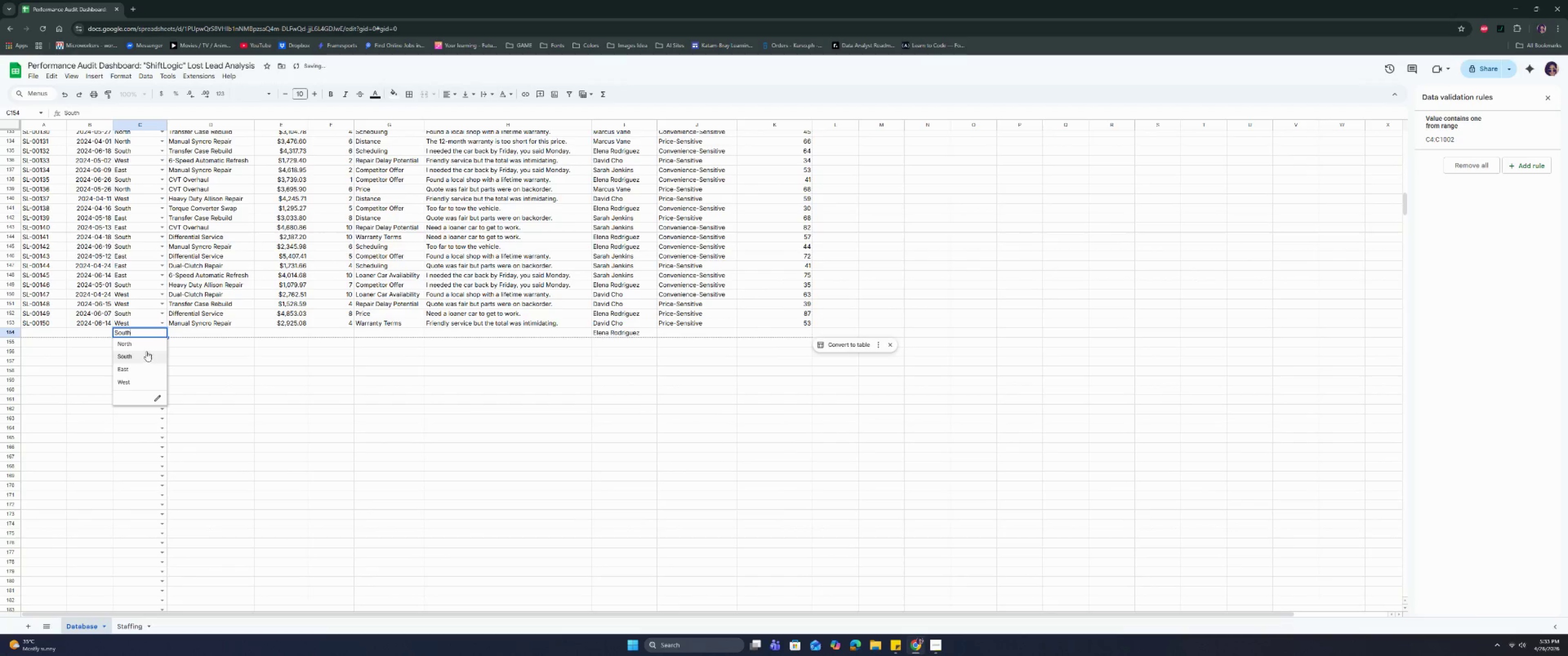 
left_click([147, 346])
 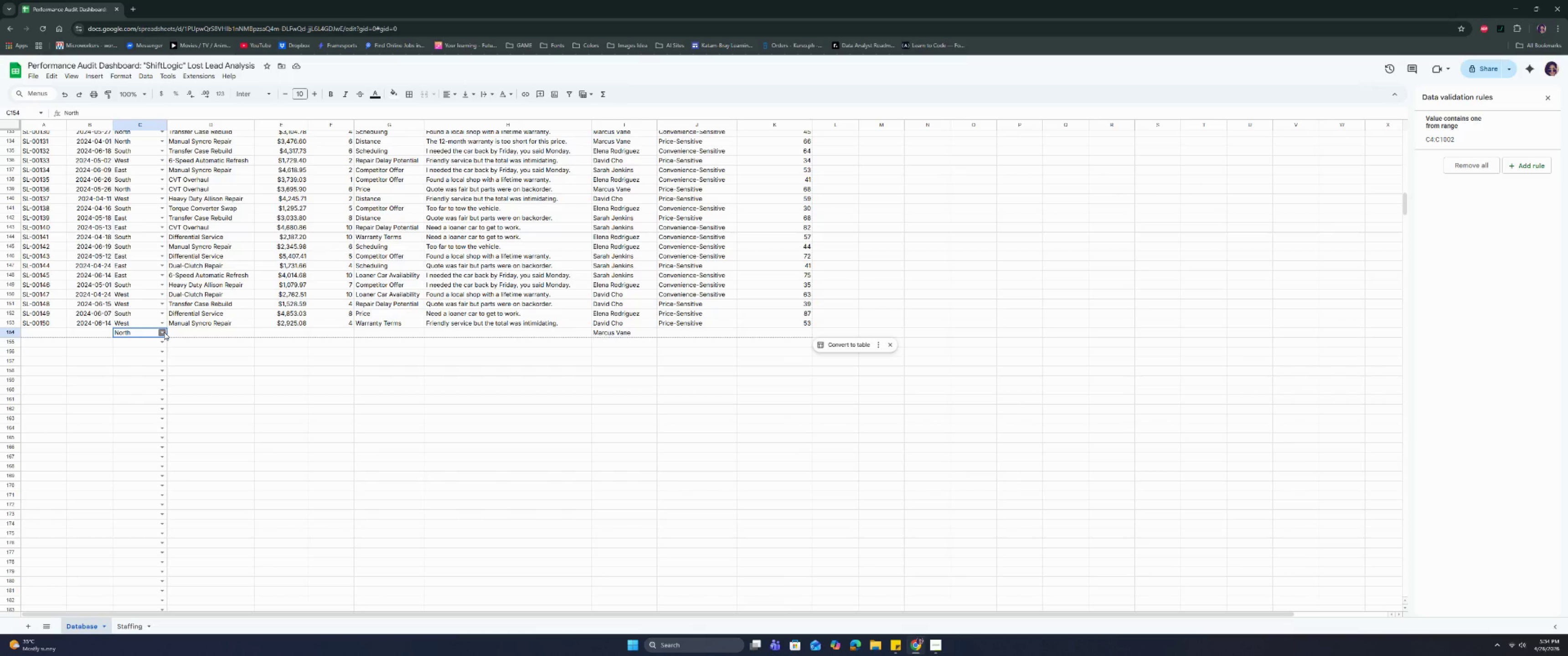 
wait(66.84)
 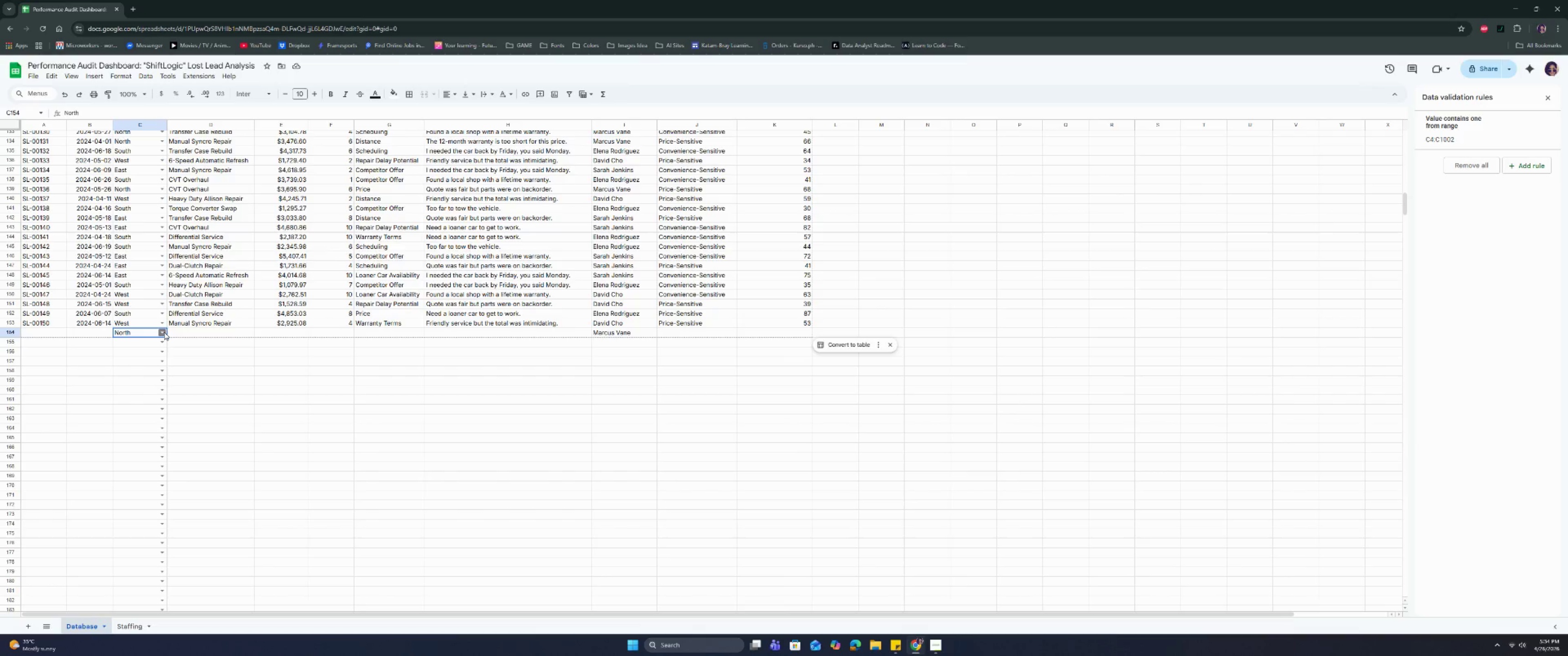 
left_click([681, 331])
 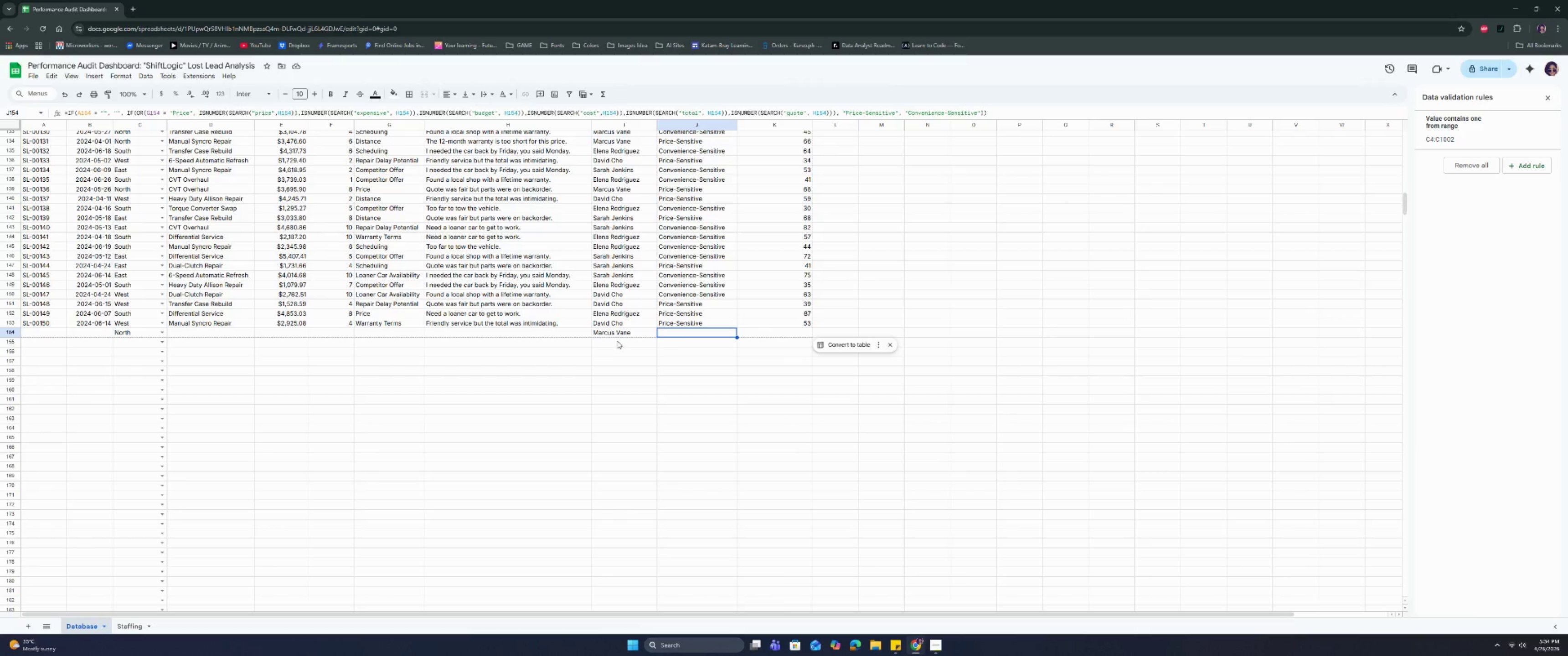 
left_click([622, 334])
 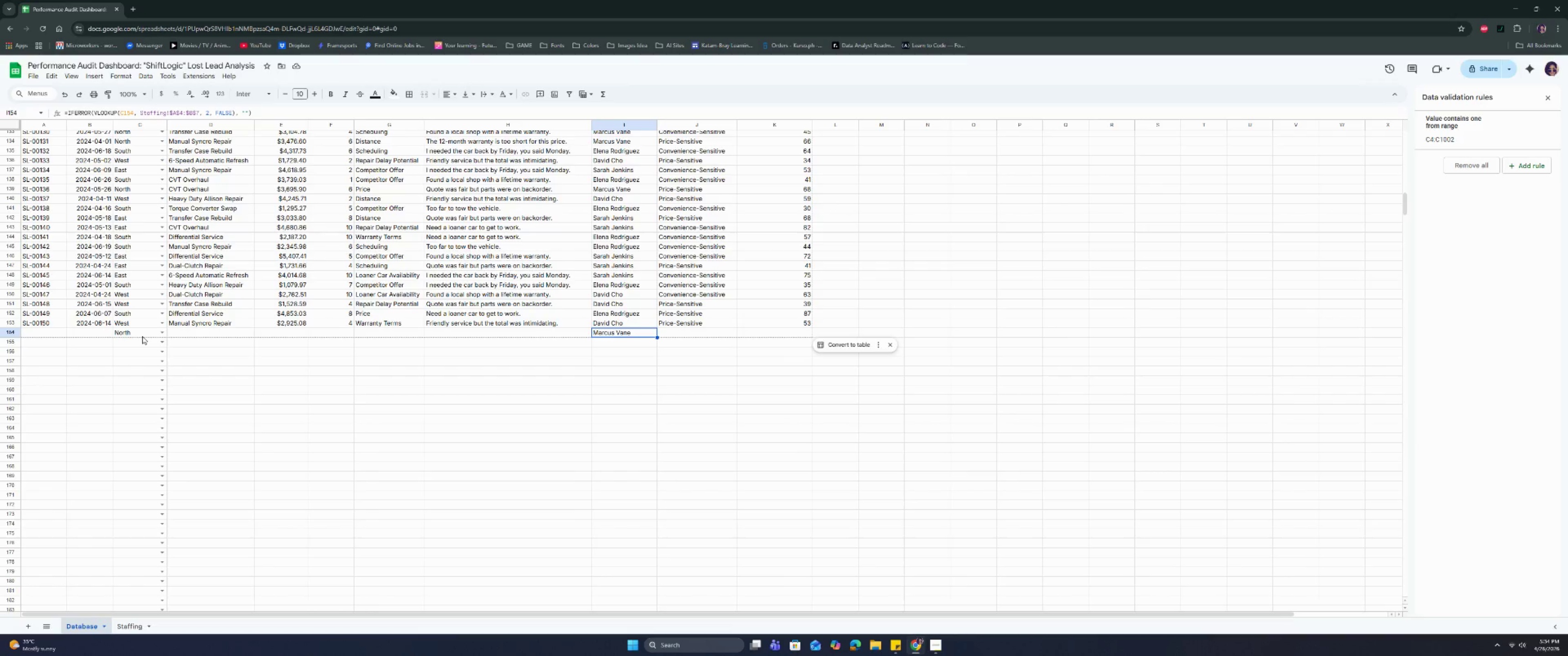 
wait(26.97)
 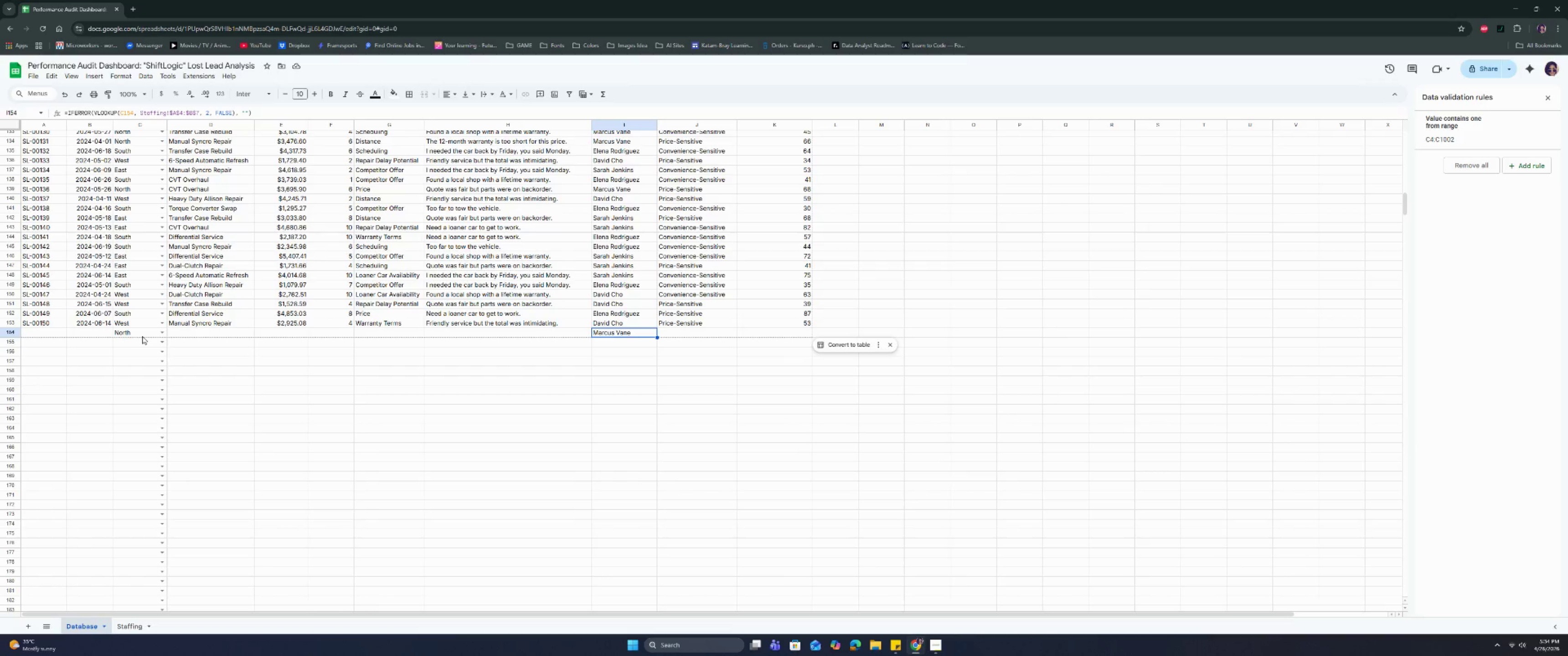 
double_click([609, 333])
 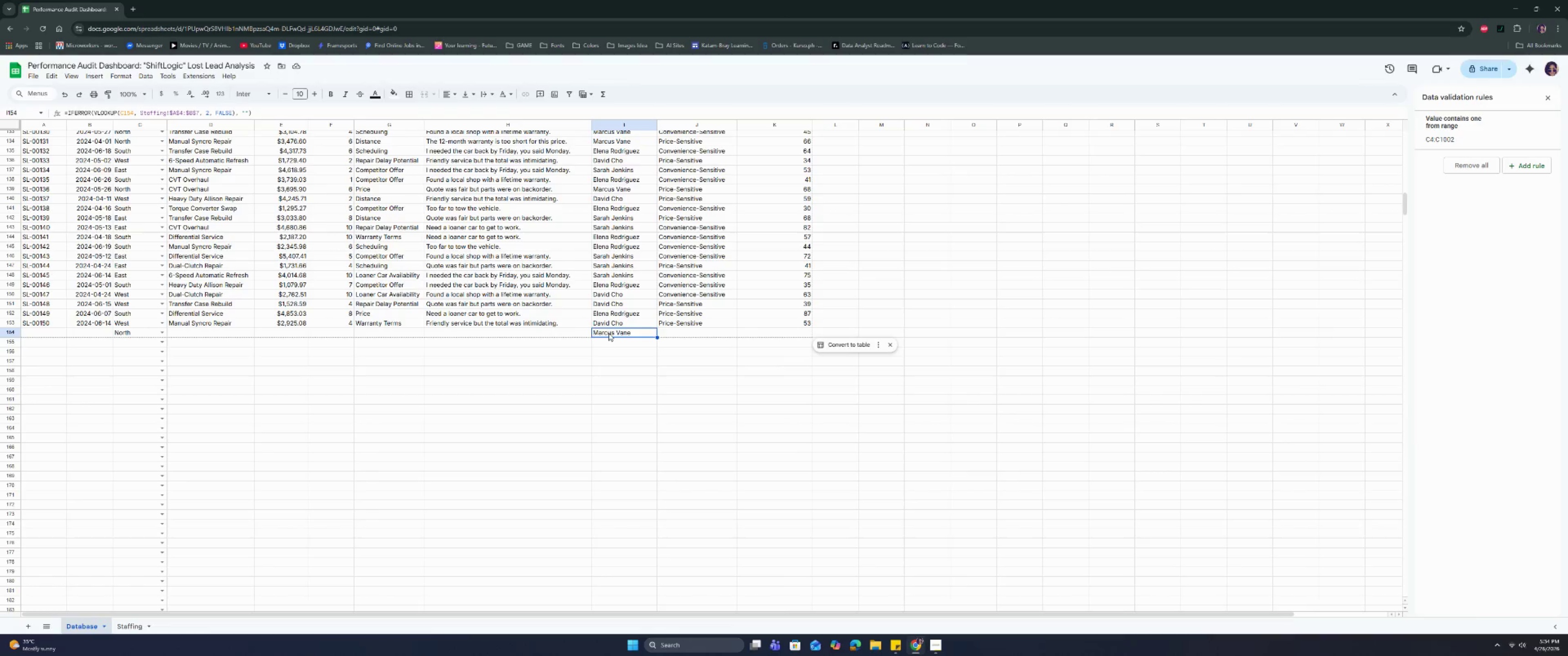 
triple_click([609, 333])
 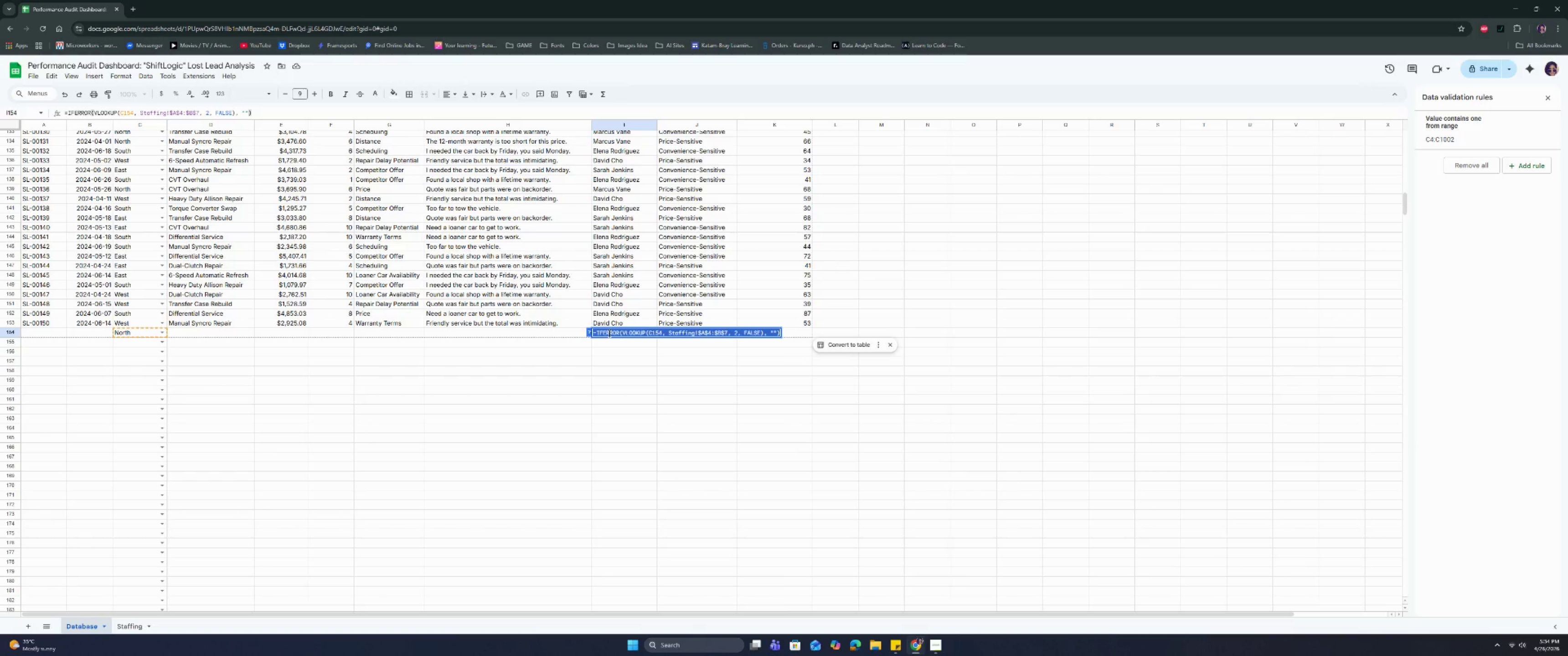 
key(Backspace)
type(-IF)
key(Backspace)
key(Backspace)
type(=)
key(Backspace)
key(Backspace)
key(Backspace)
type(=IF)
 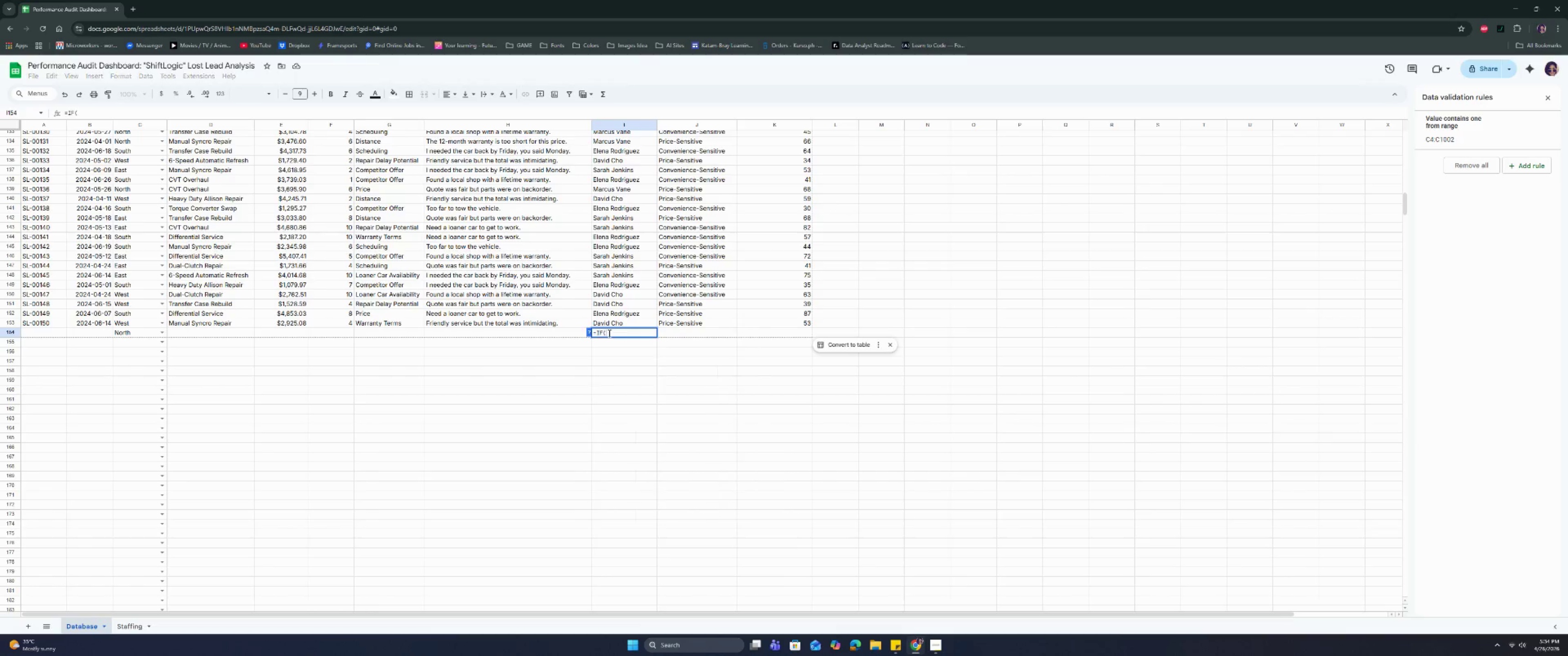 
key(Enter)
 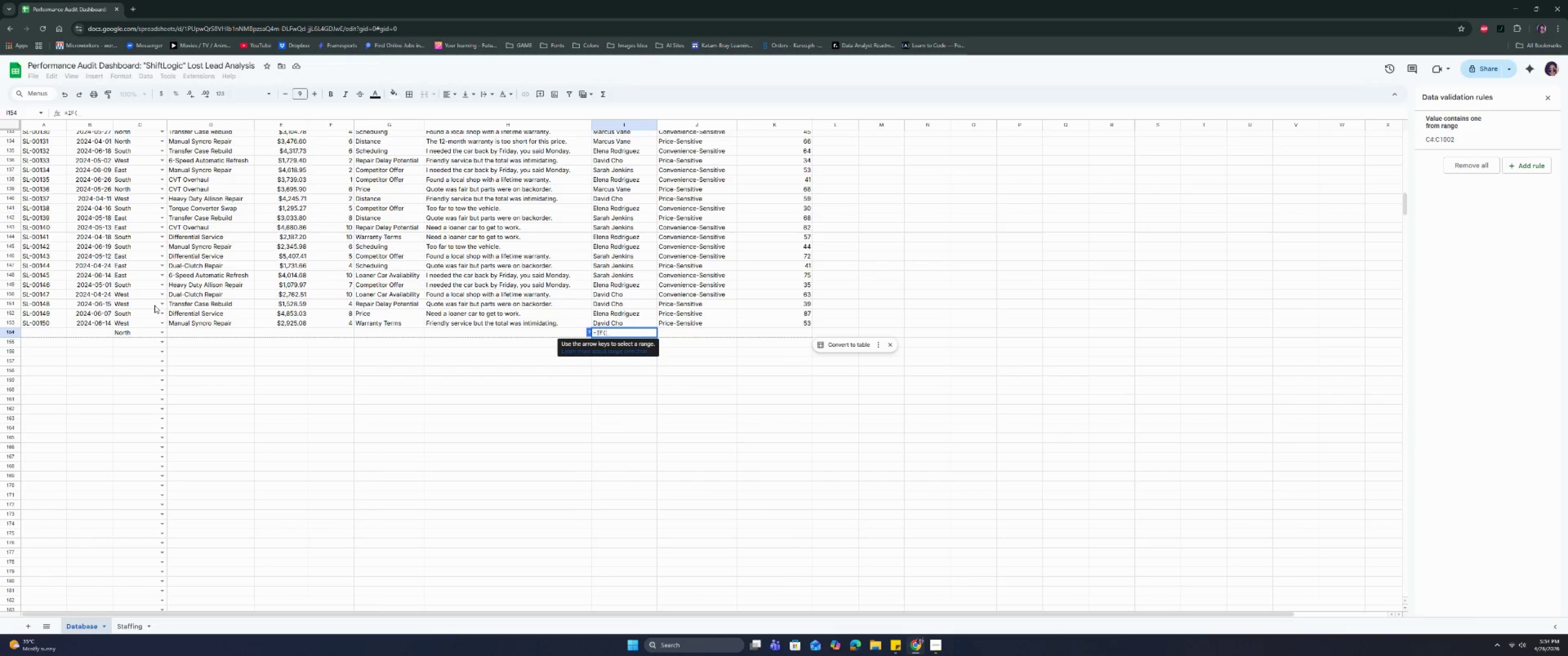 
left_click([128, 328])
 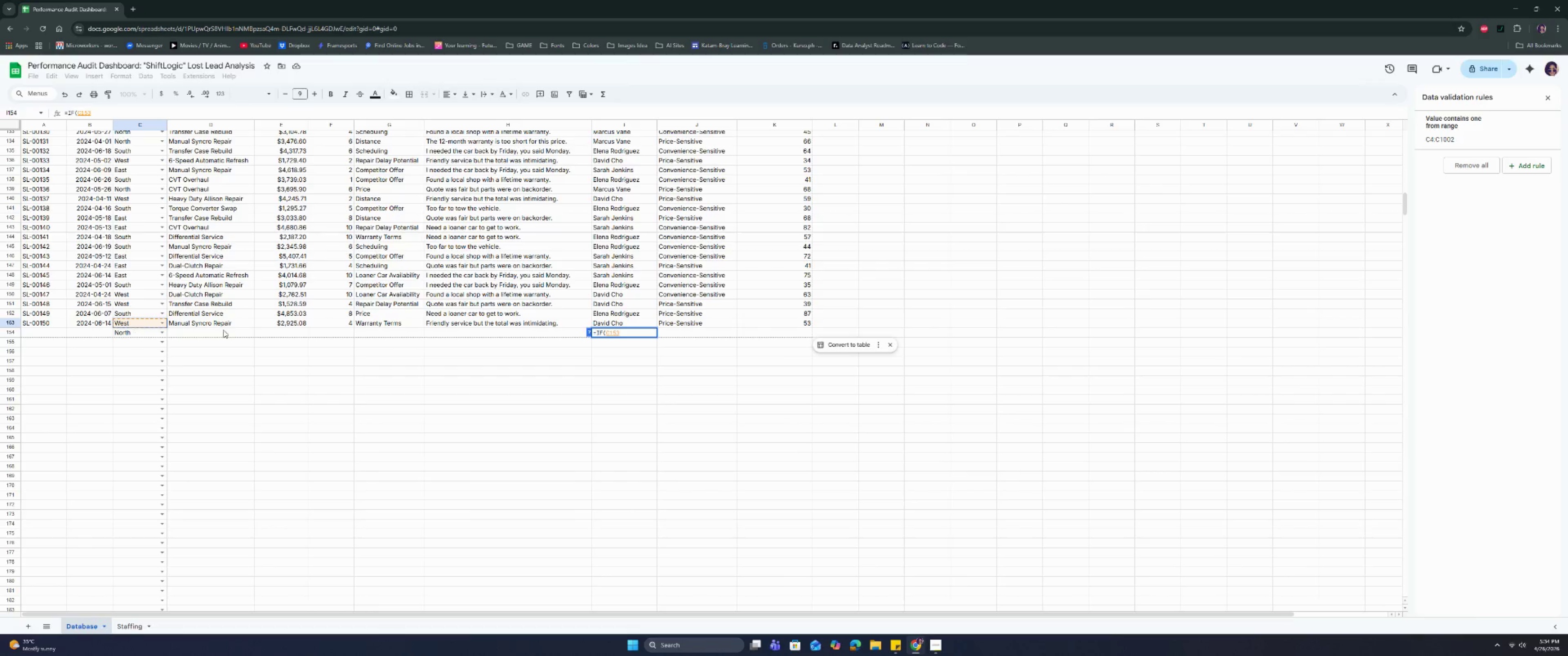 
key(Control+A)
 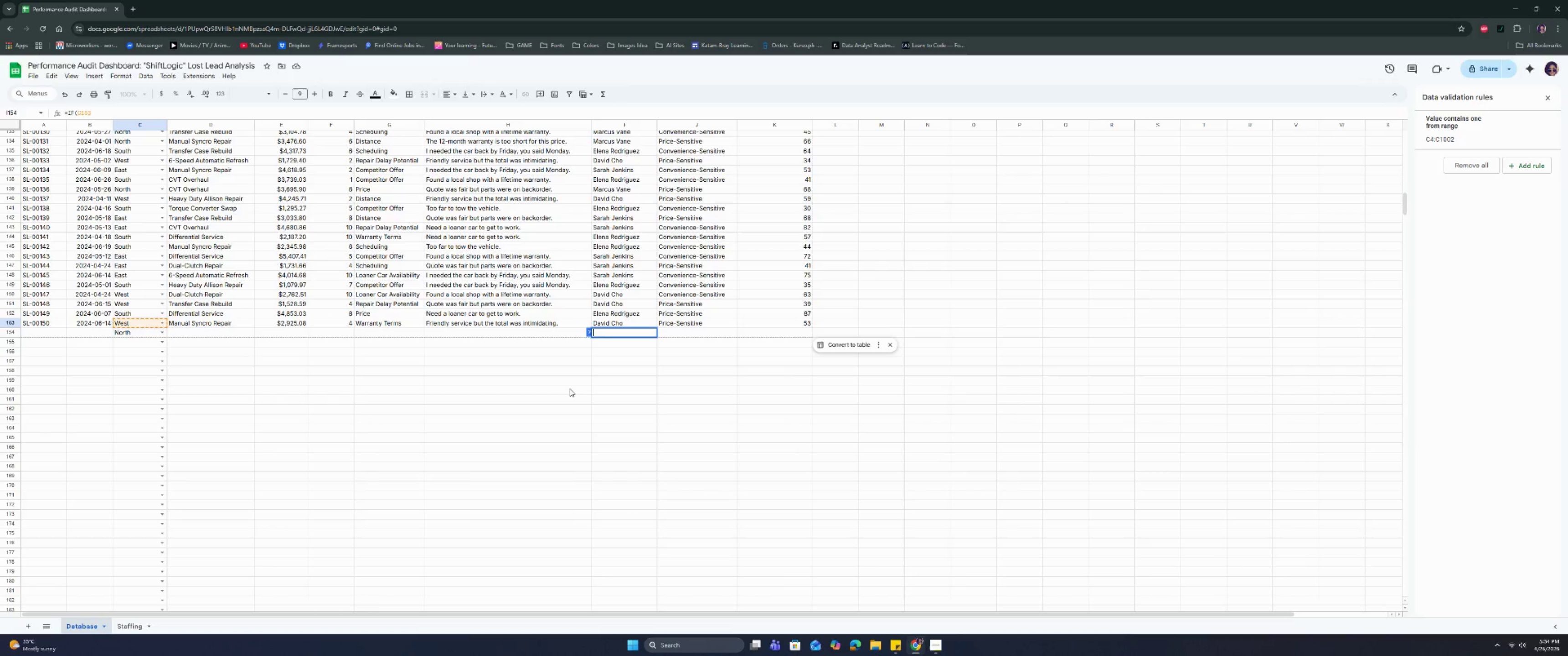 
key(Control+X)
 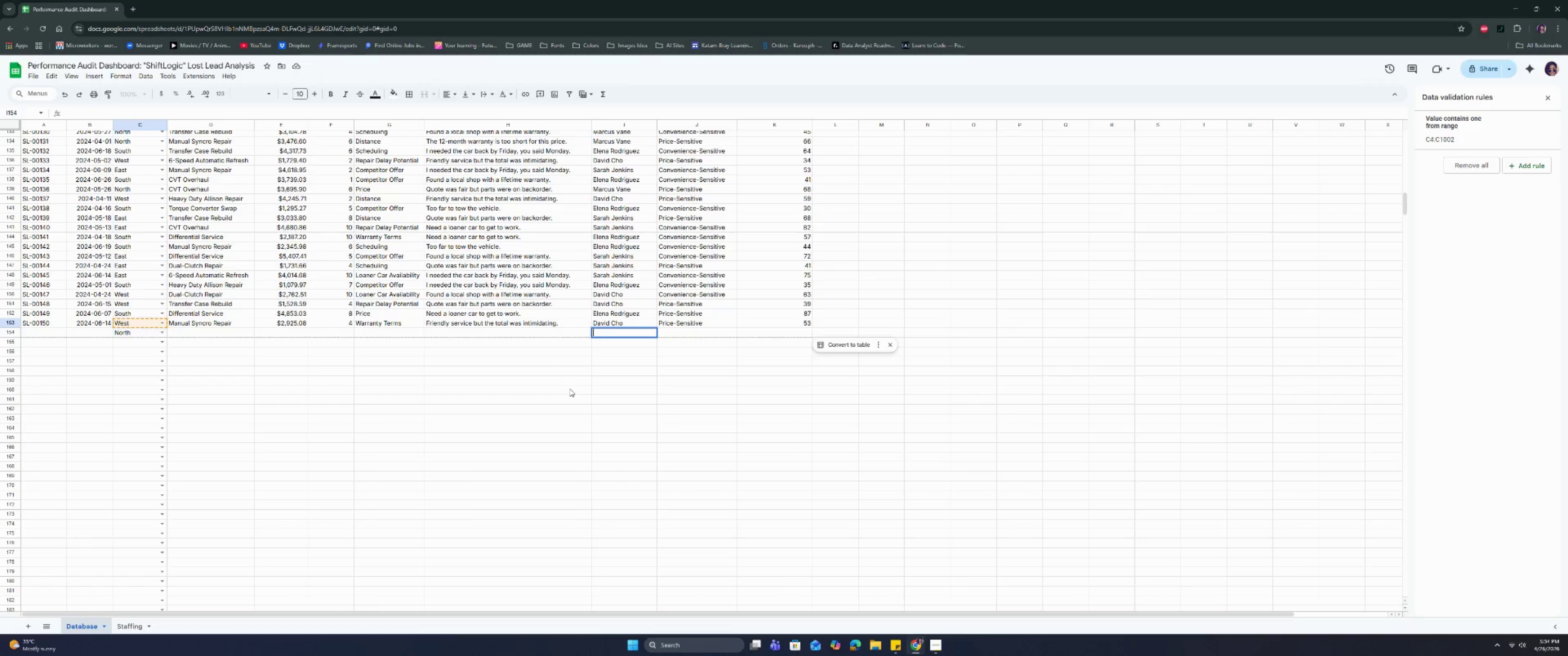 
left_click([570, 389])
 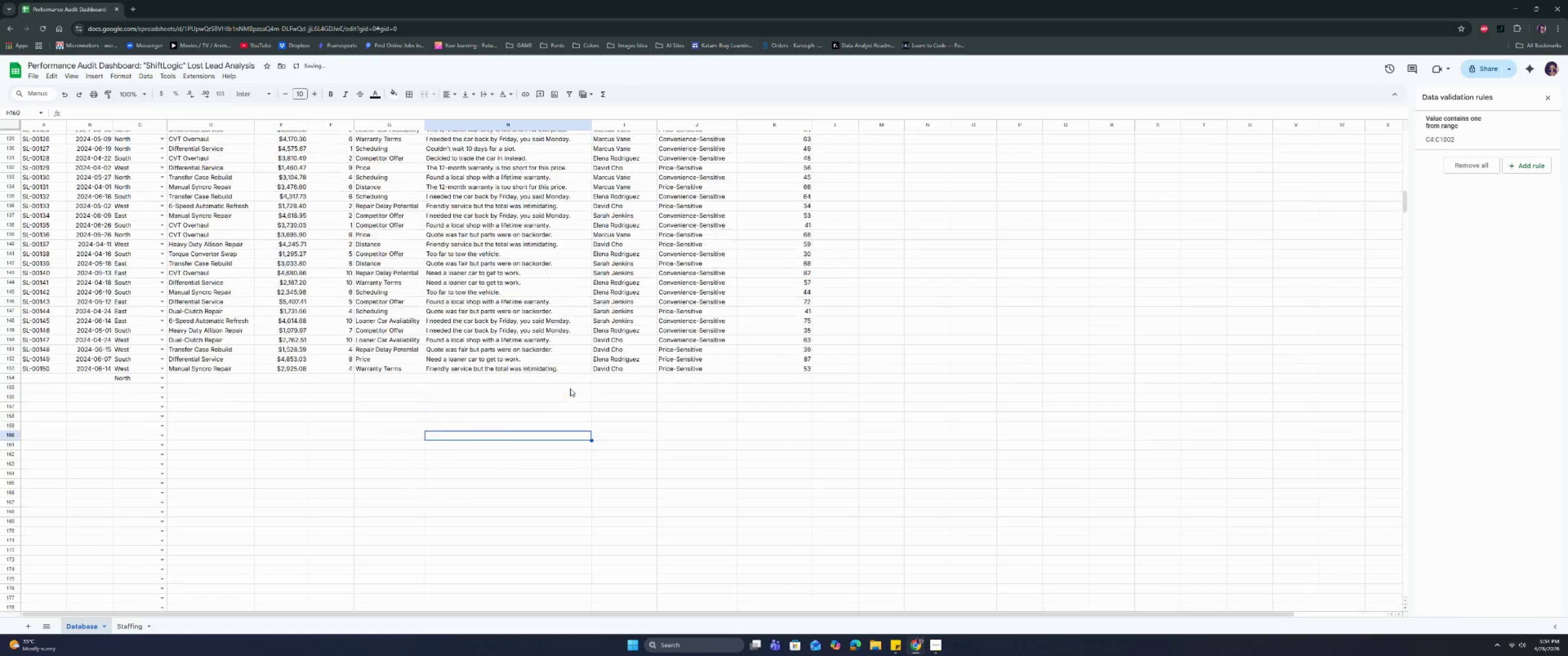 
scroll: coordinate [570, 389], scroll_direction: up, amount: 37.0
 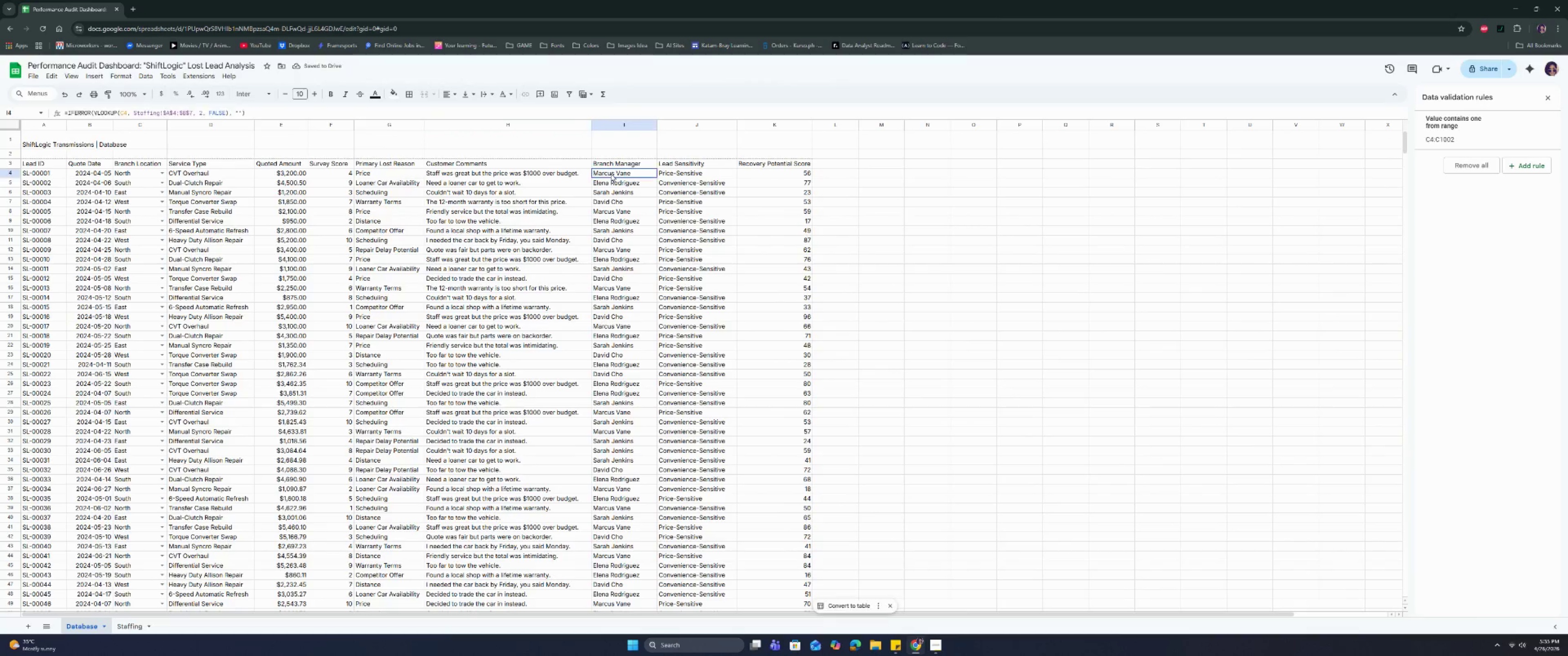 
double_click([611, 174])
 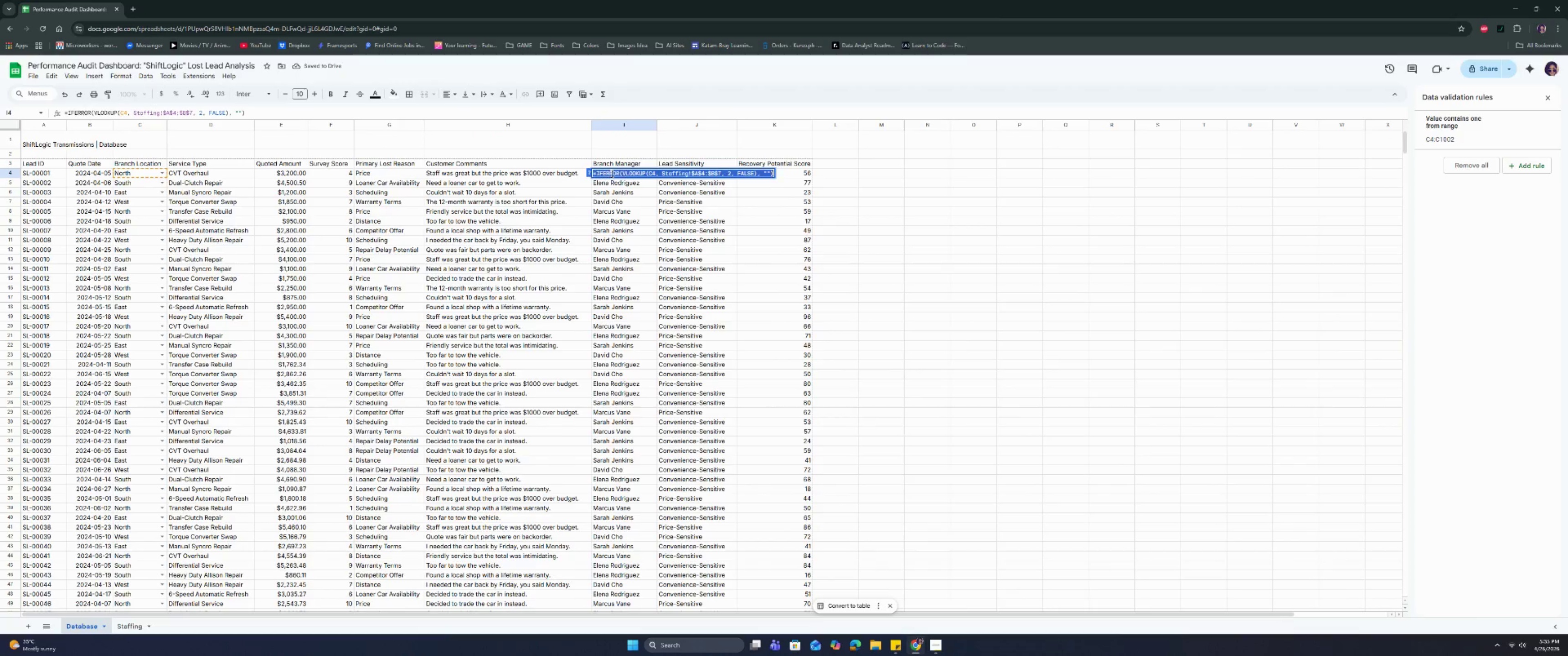 
triple_click([611, 174])
 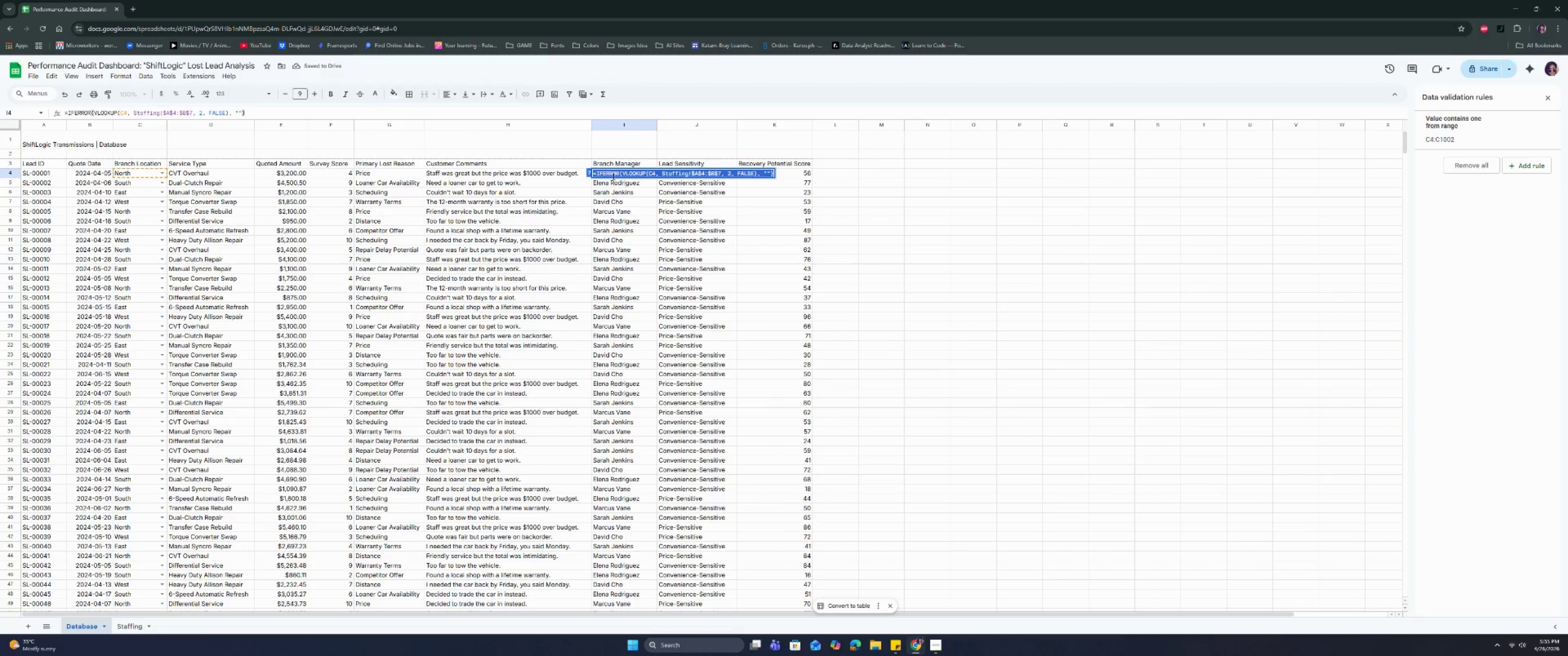 
type(=IF)
 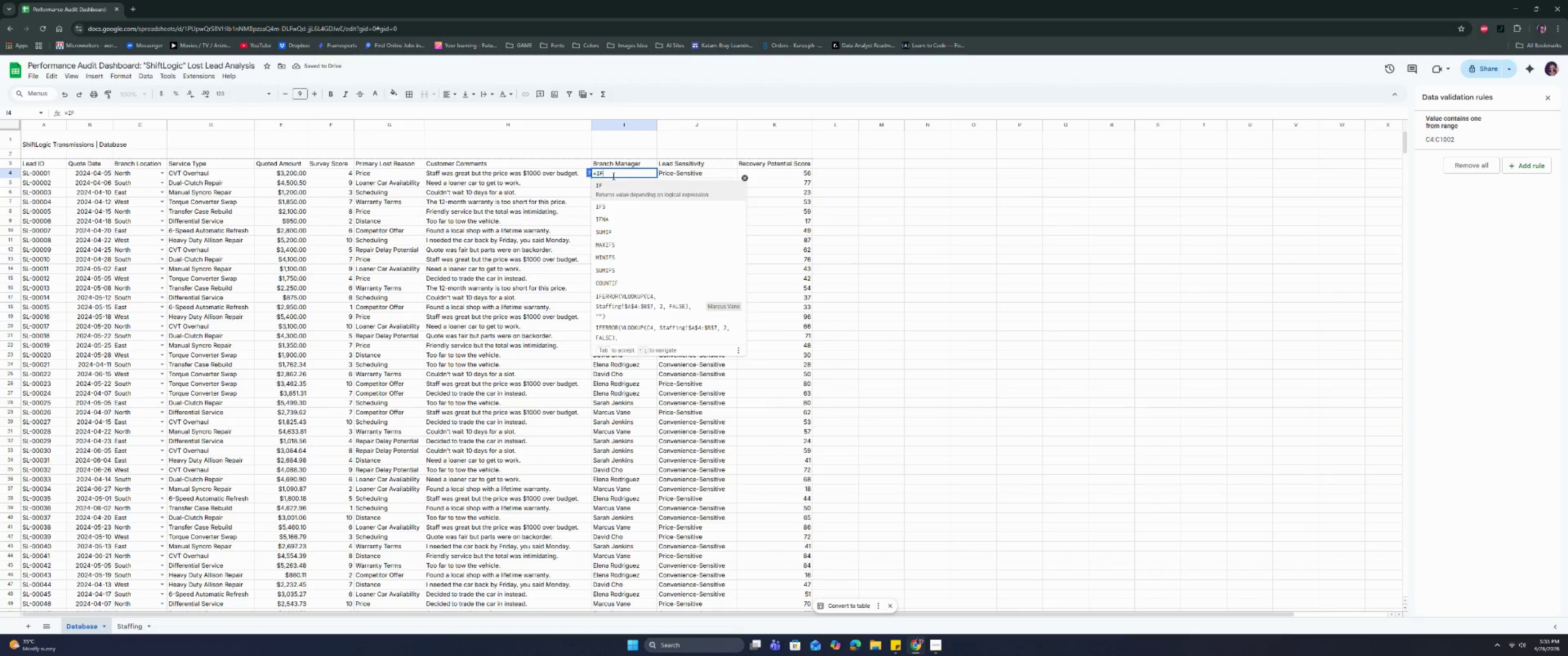 
key(Enter)
 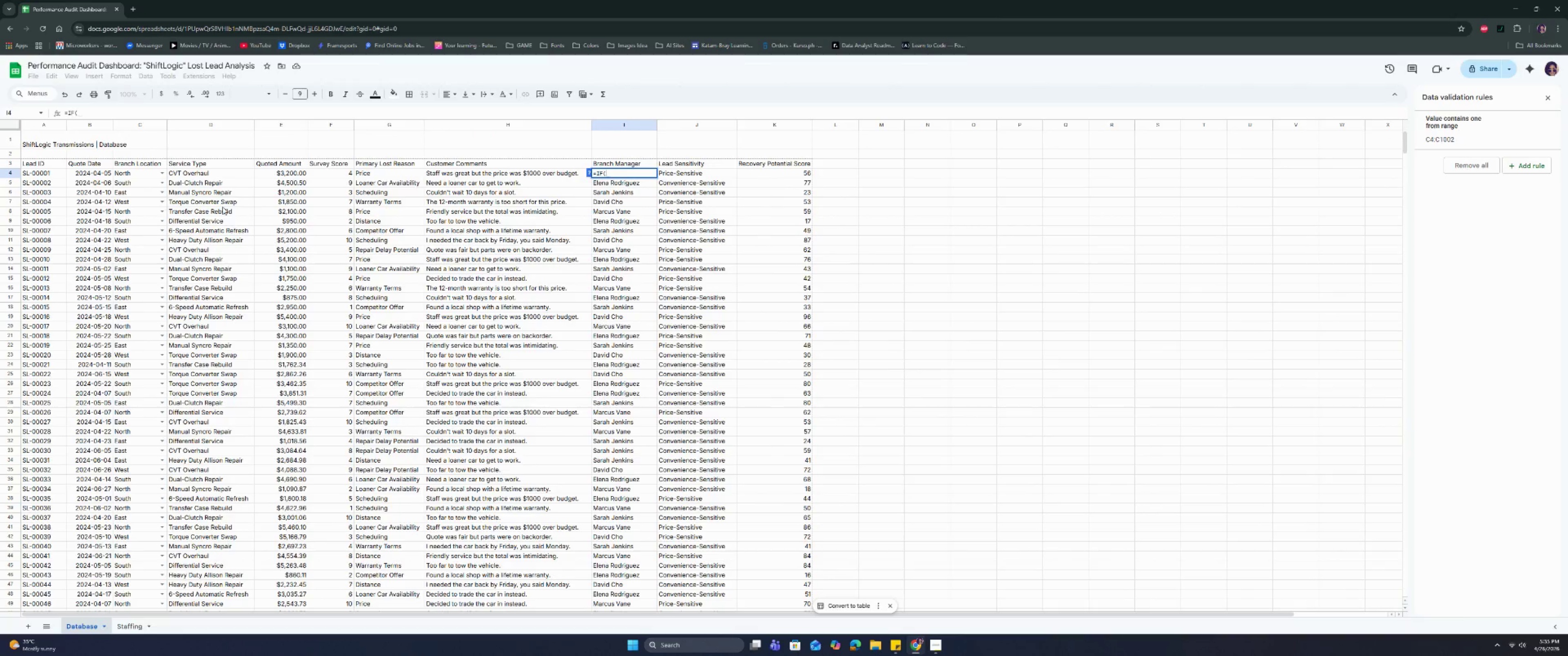 
left_click([134, 176])
 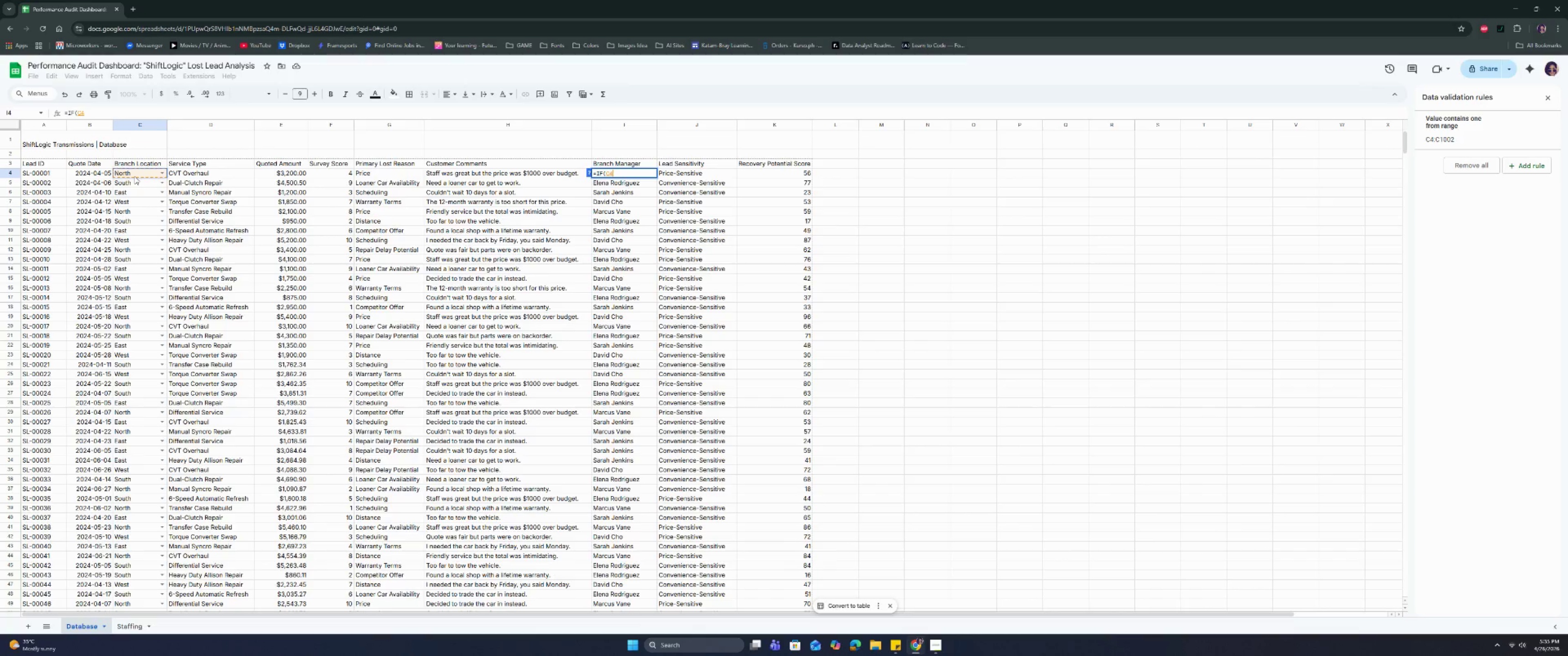 
type( = "", "", IFER)
 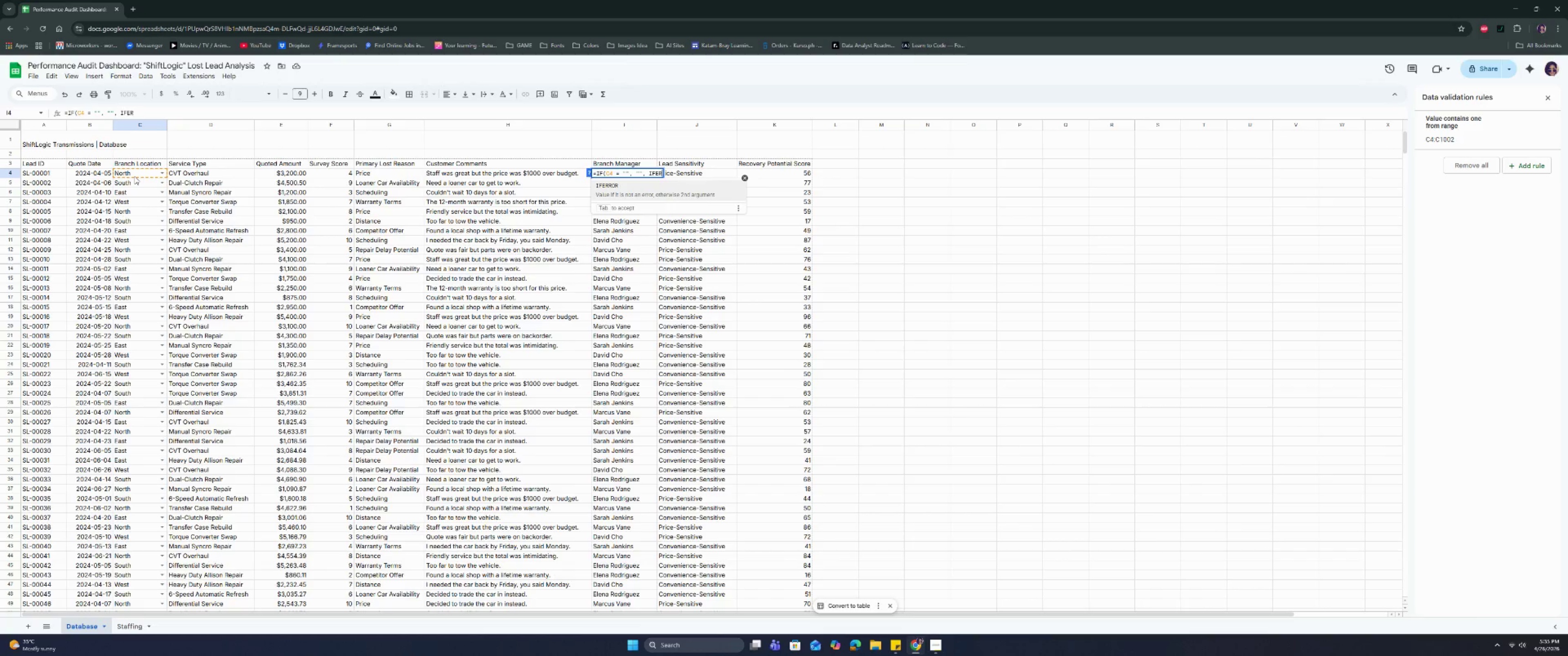 
key(Enter)
 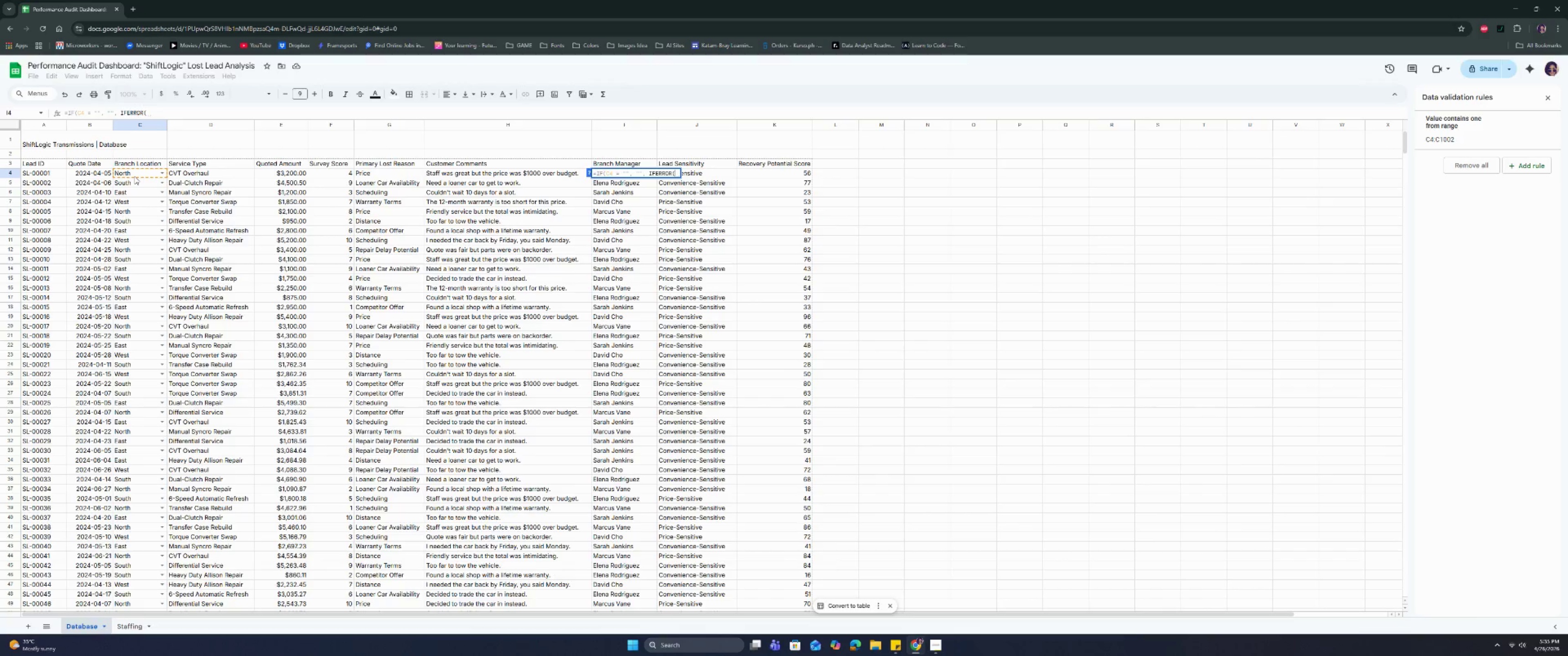 
type(VLO)
 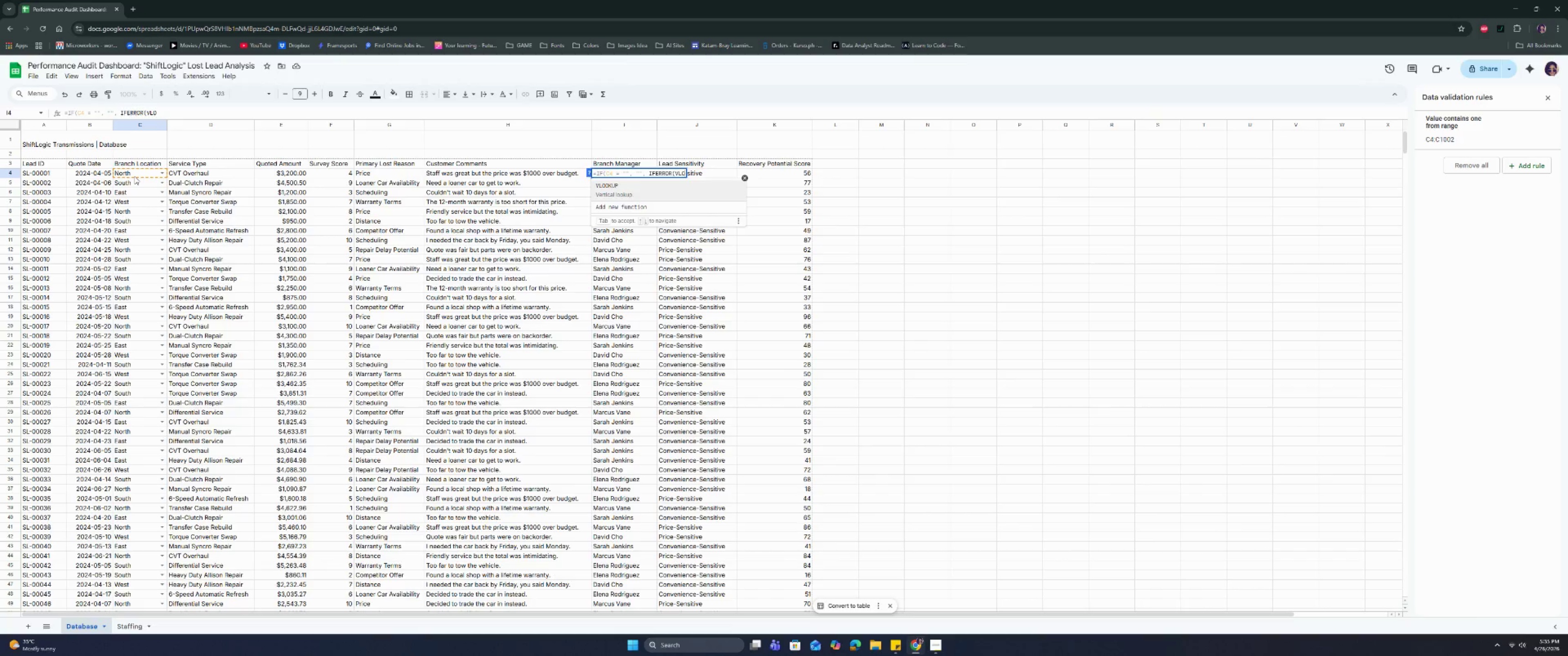 
key(Enter)
 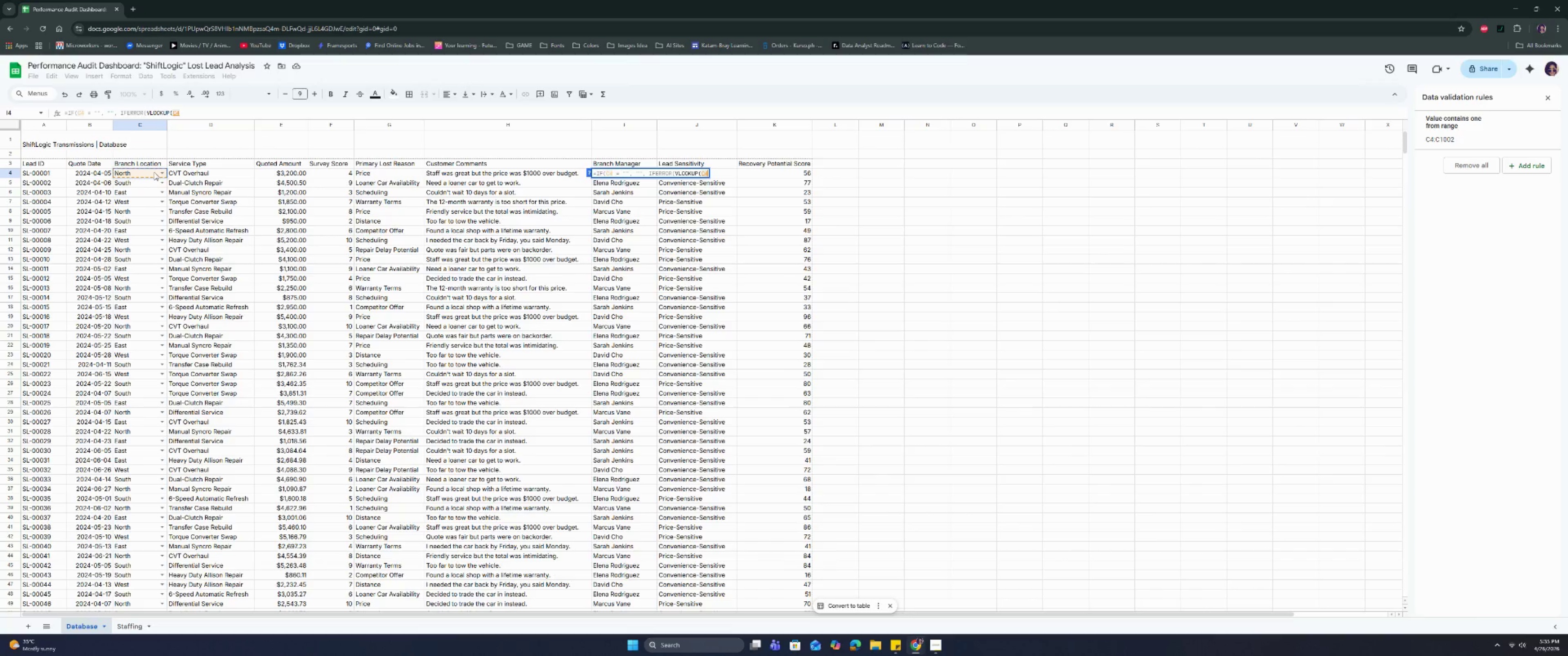 
wait(5.86)
 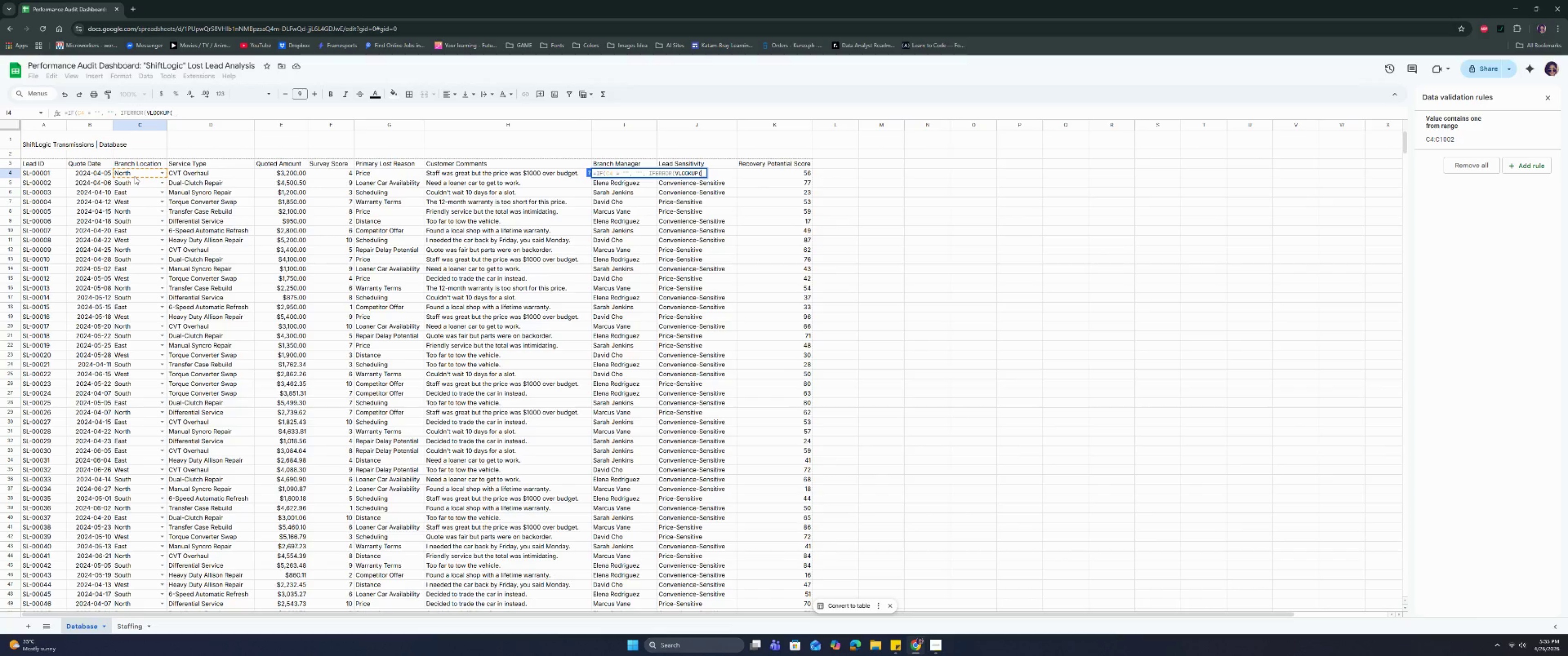 
key(Comma)
 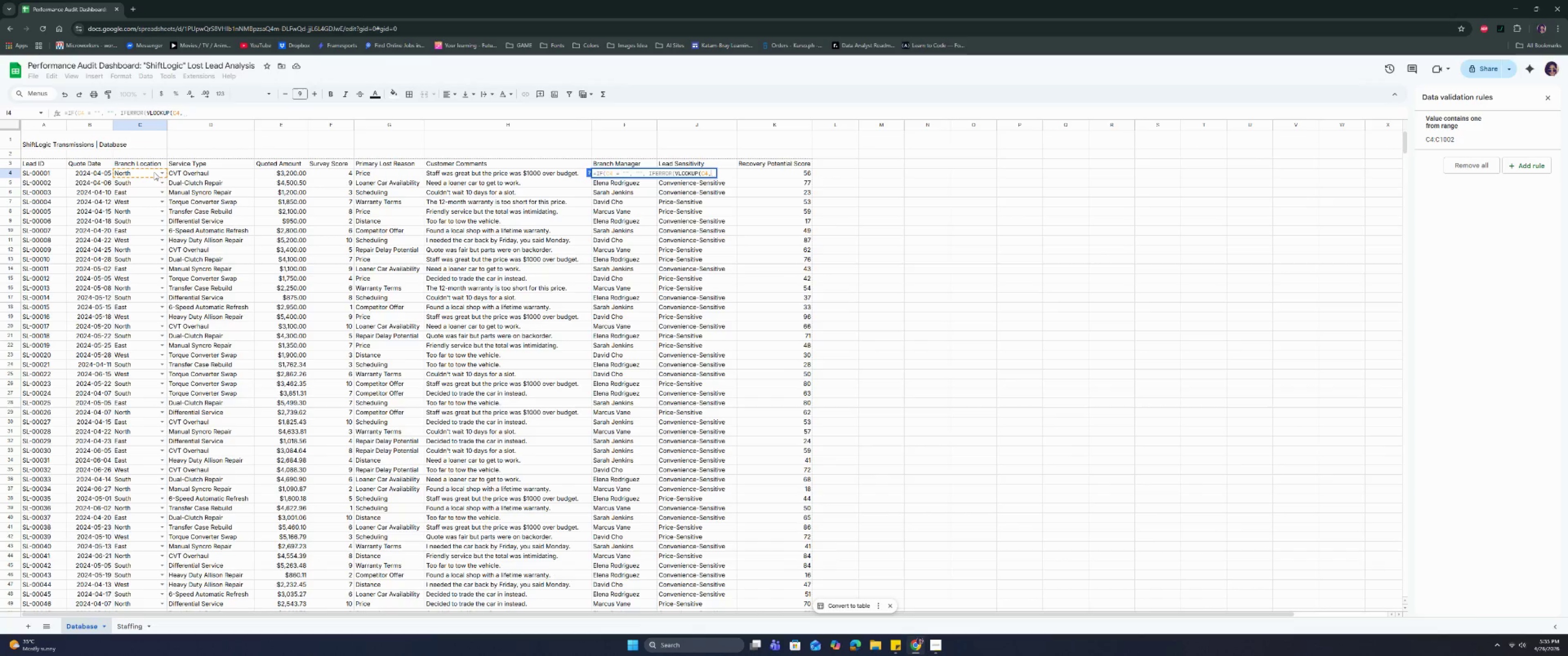 
key(Space)
 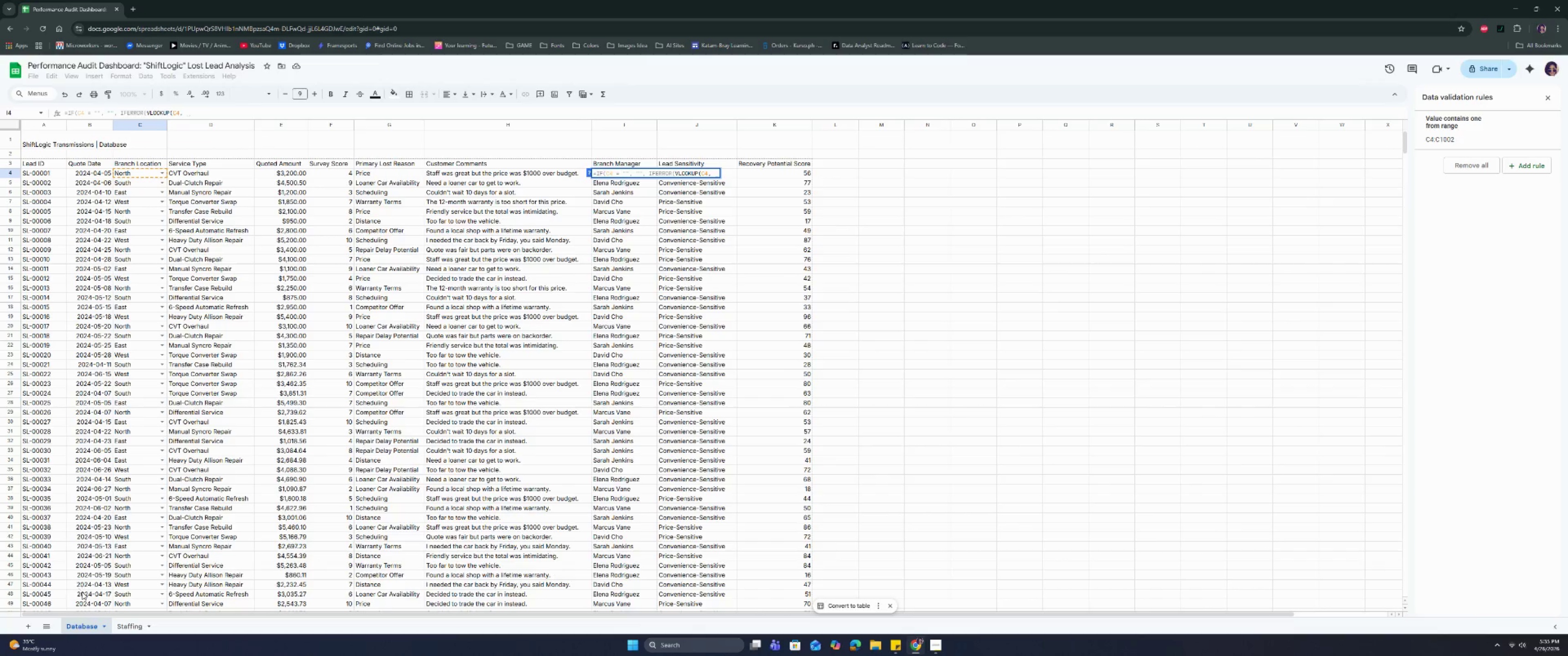 
left_click([140, 622])
 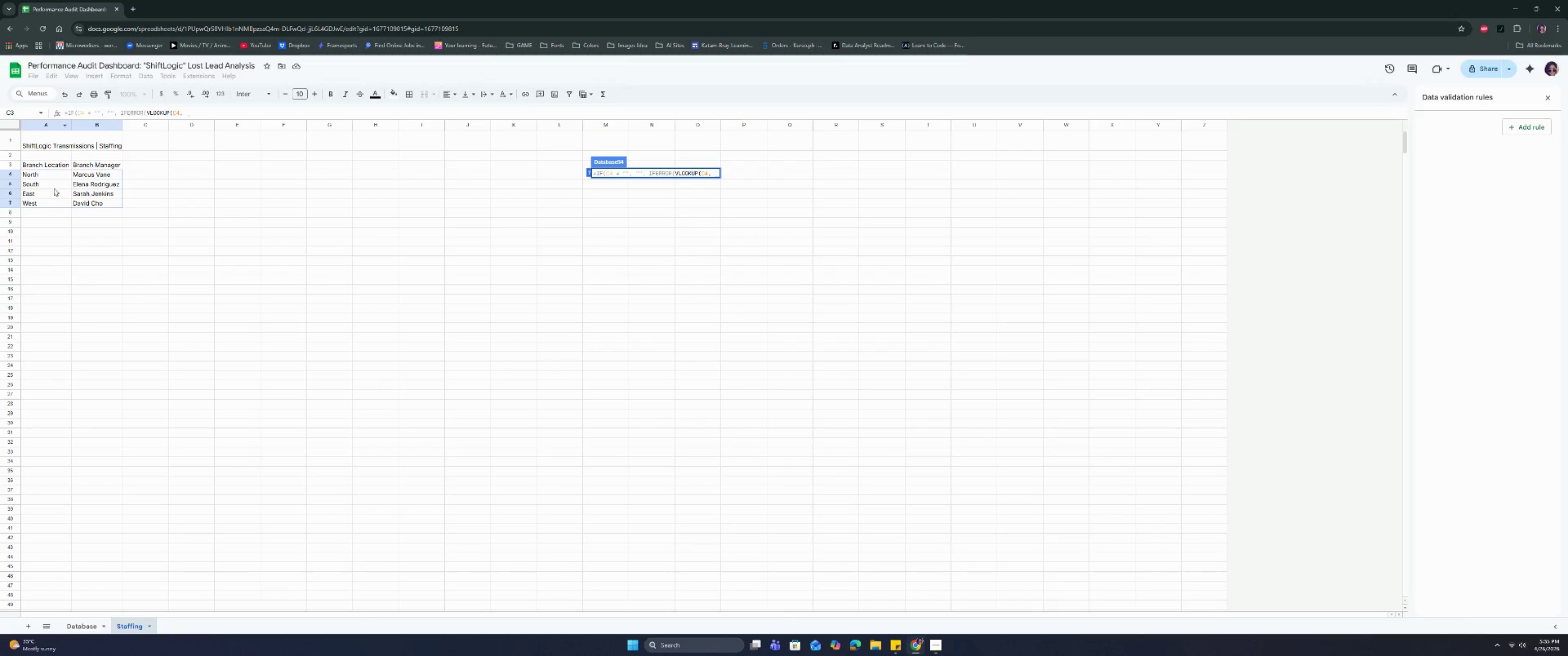 
left_click_drag(start_coordinate=[52, 177], to_coordinate=[111, 200])
 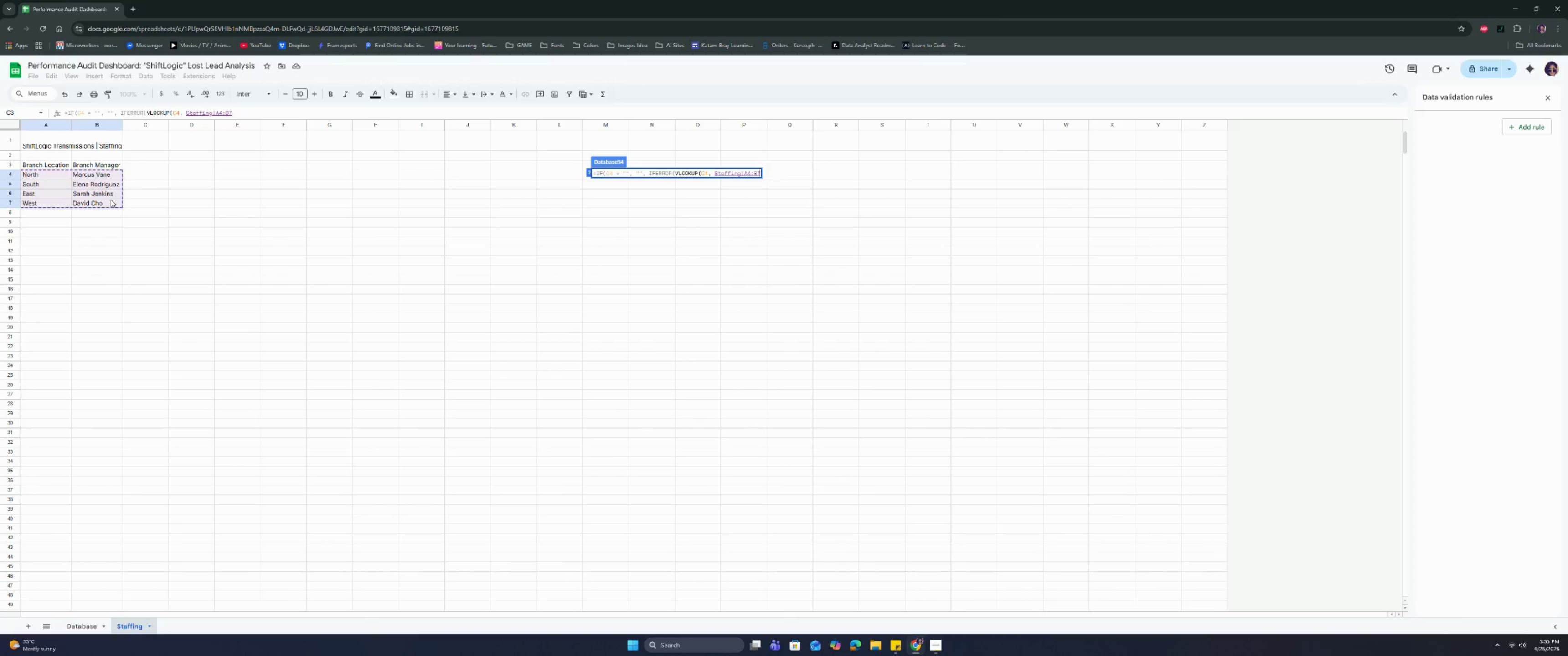 
key(Comma)
 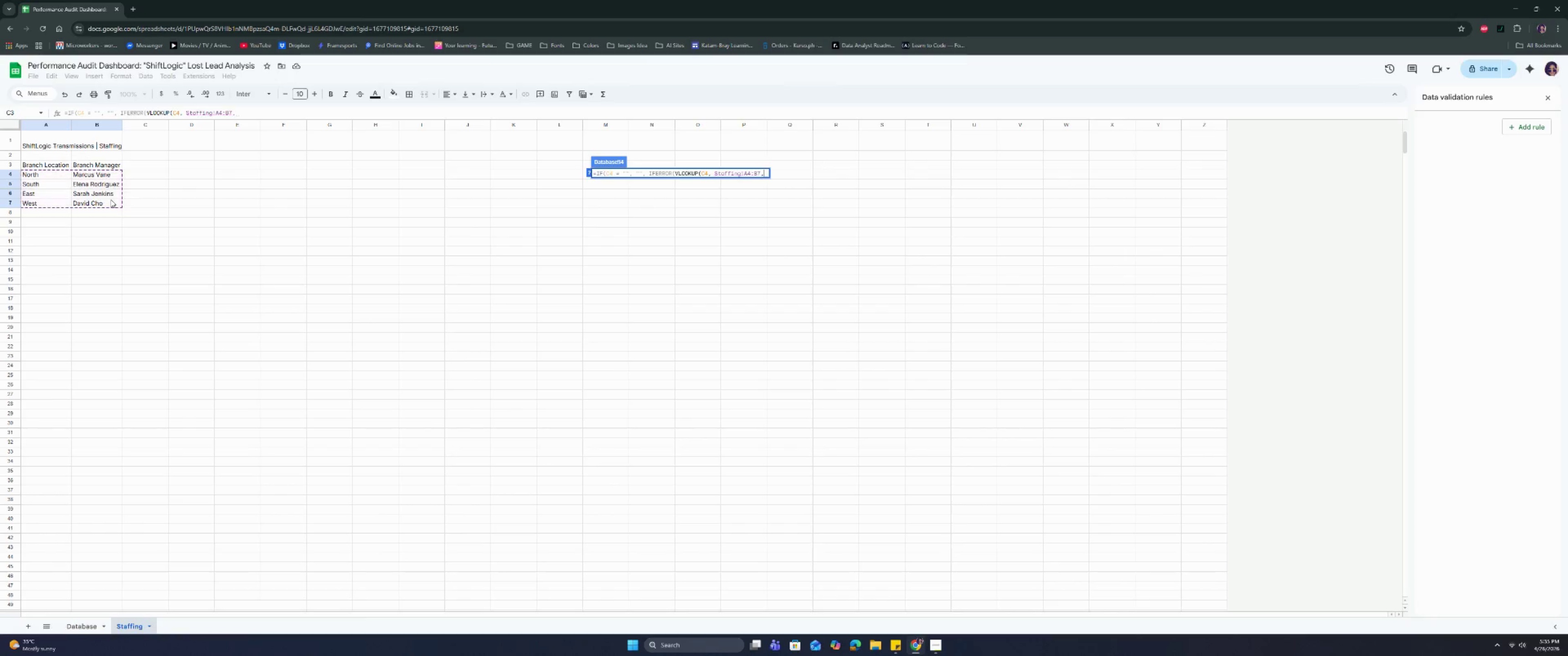 
key(Space)
 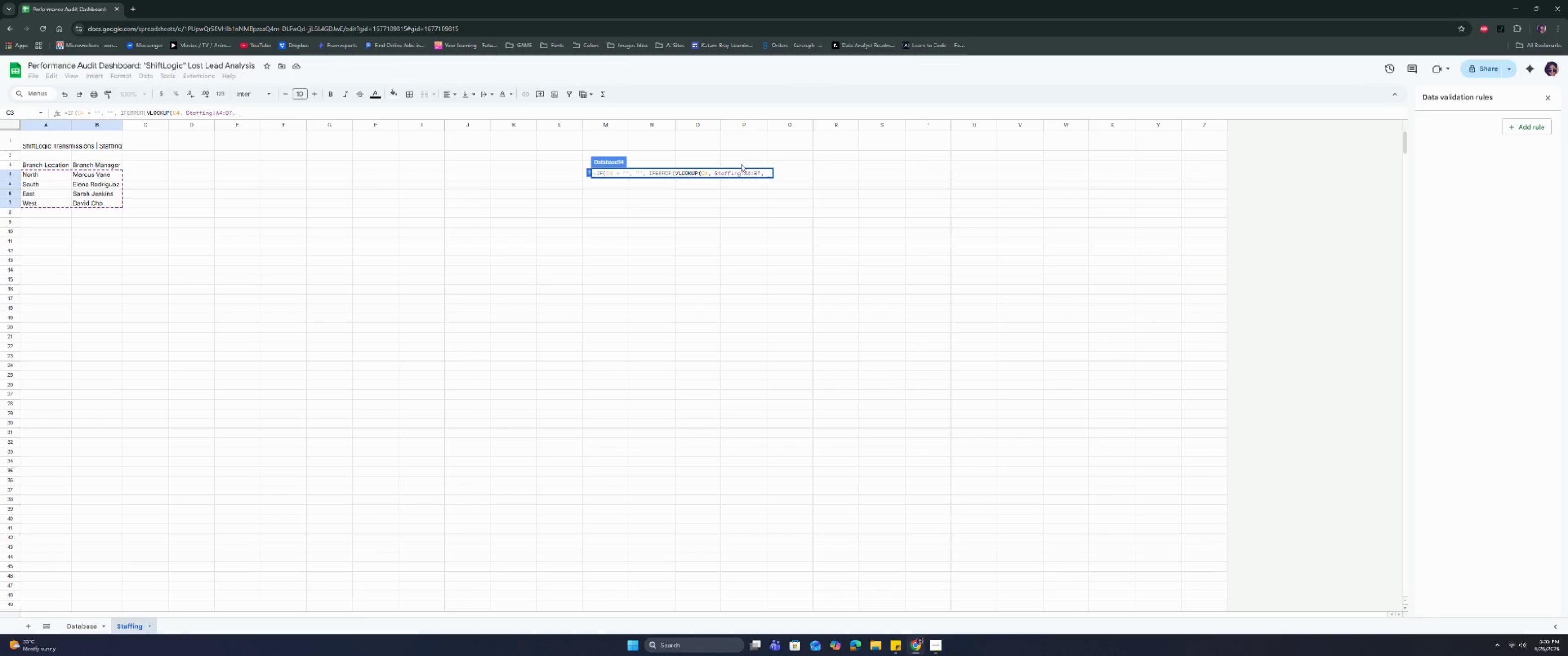 
left_click([745, 172])
 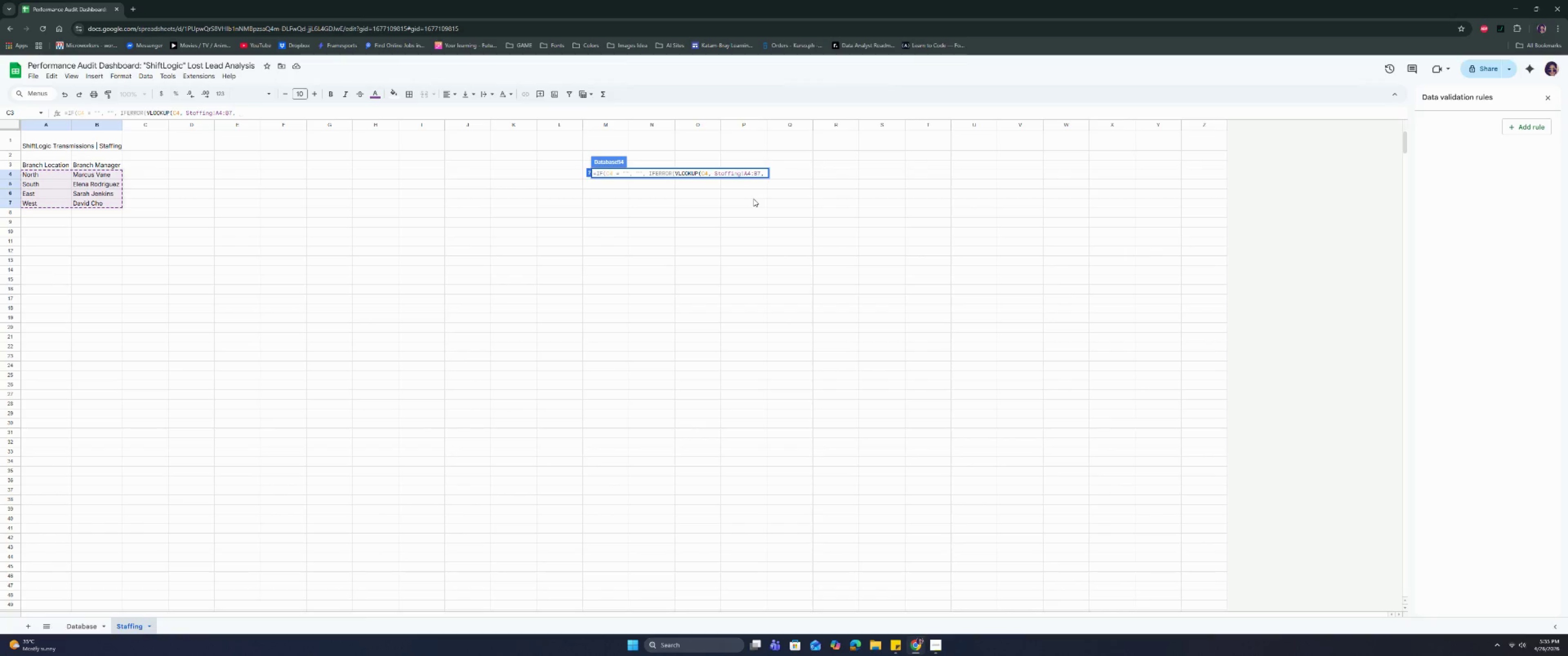 
key(Shift+ShiftRight)
 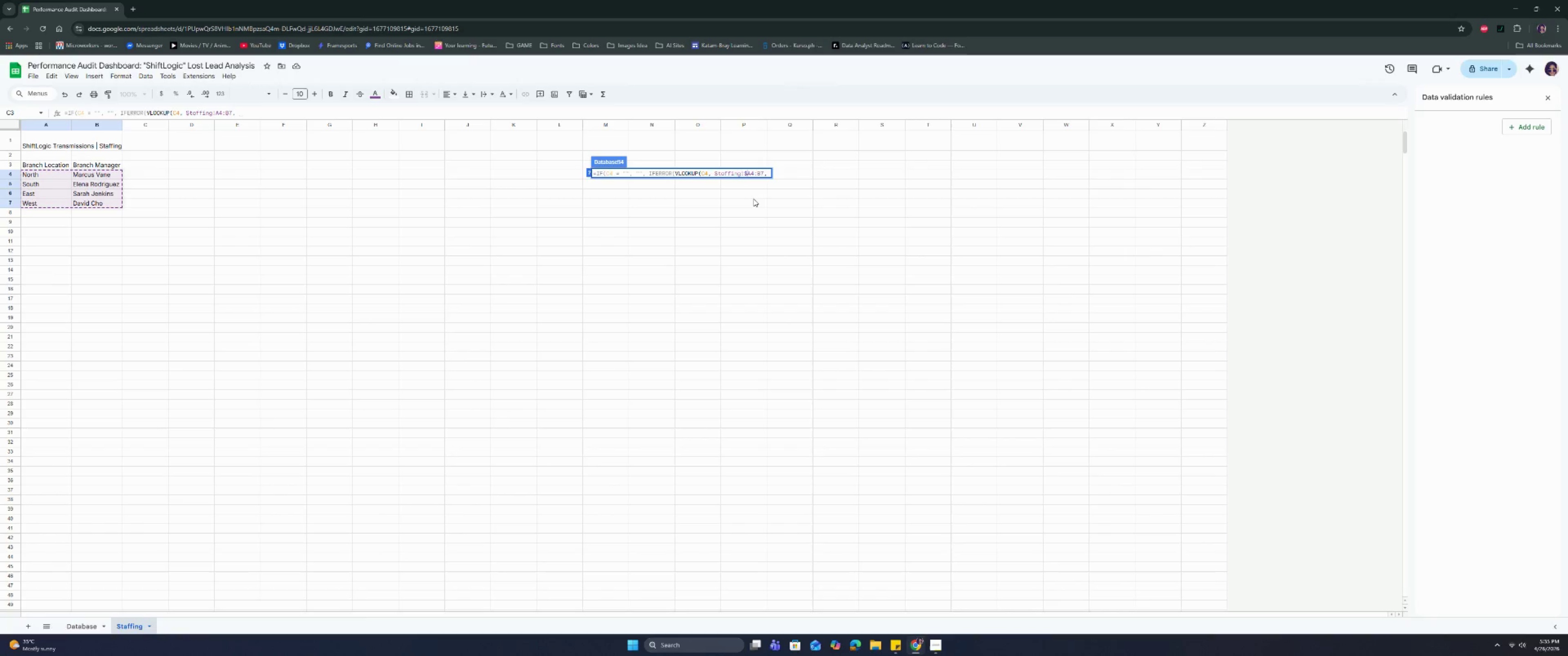 
key(Shift+4)
 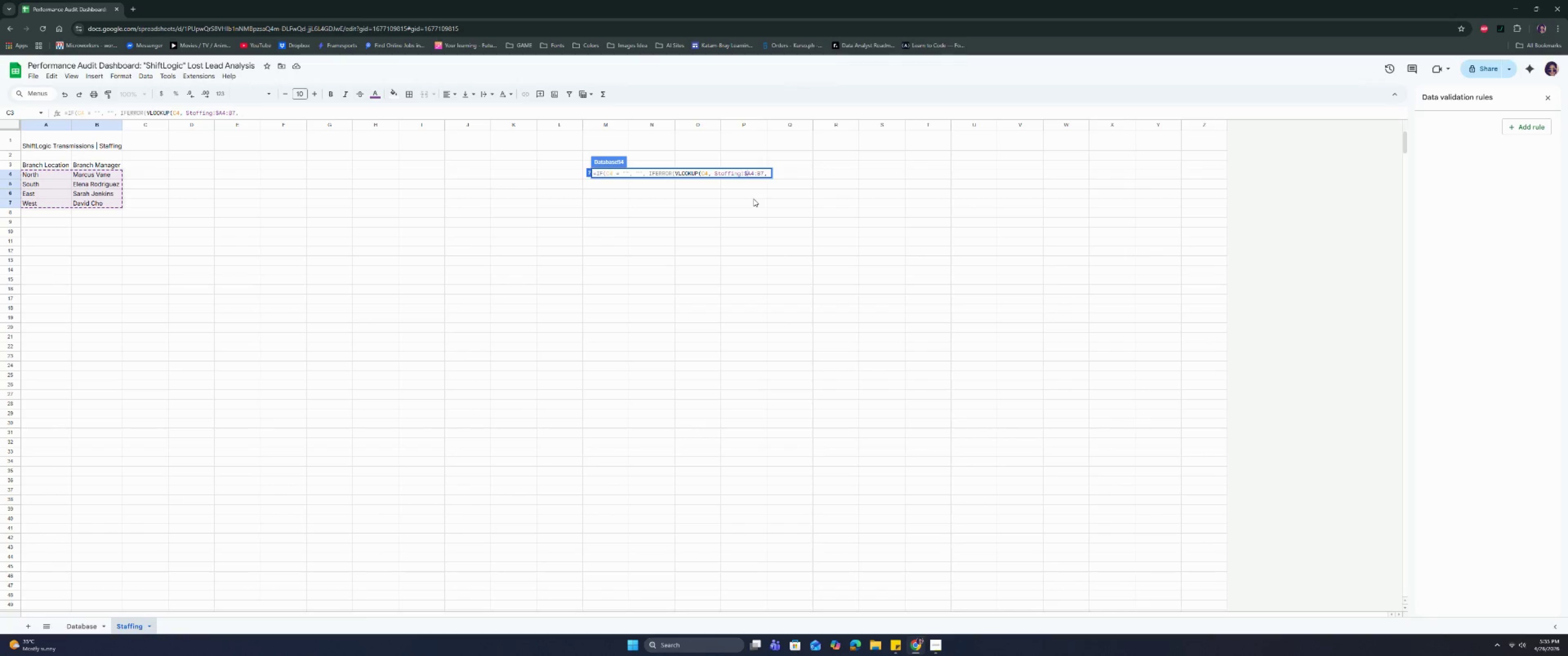 
key(ArrowRight)
 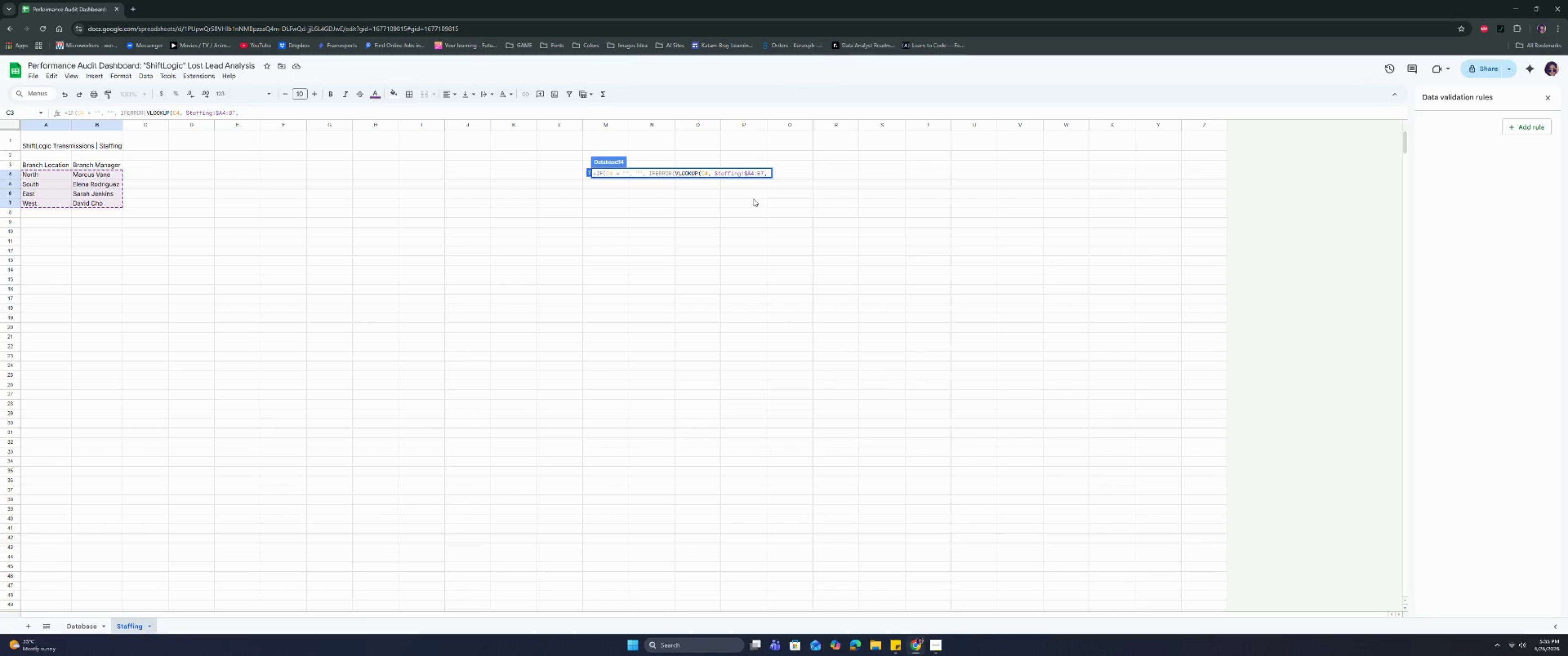 
key(Shift+ShiftRight)
 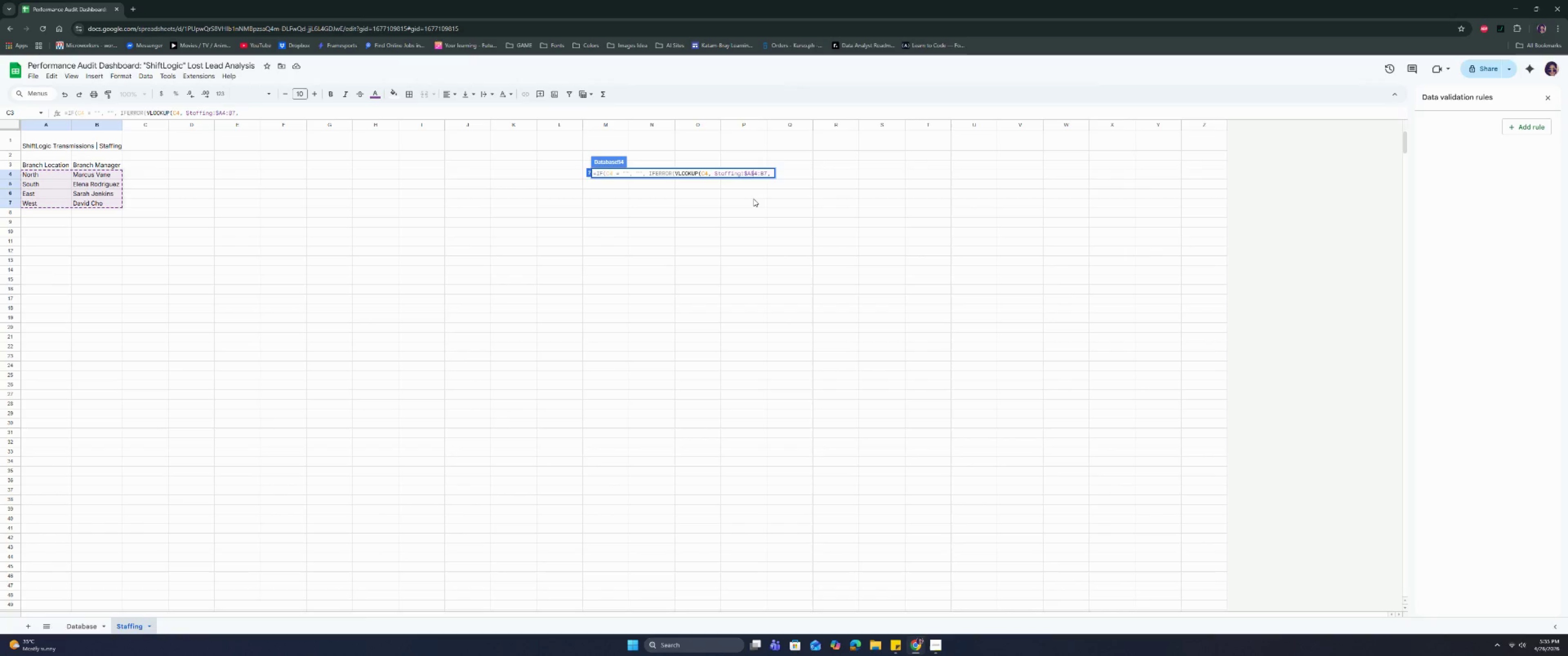 
key(Shift+4)
 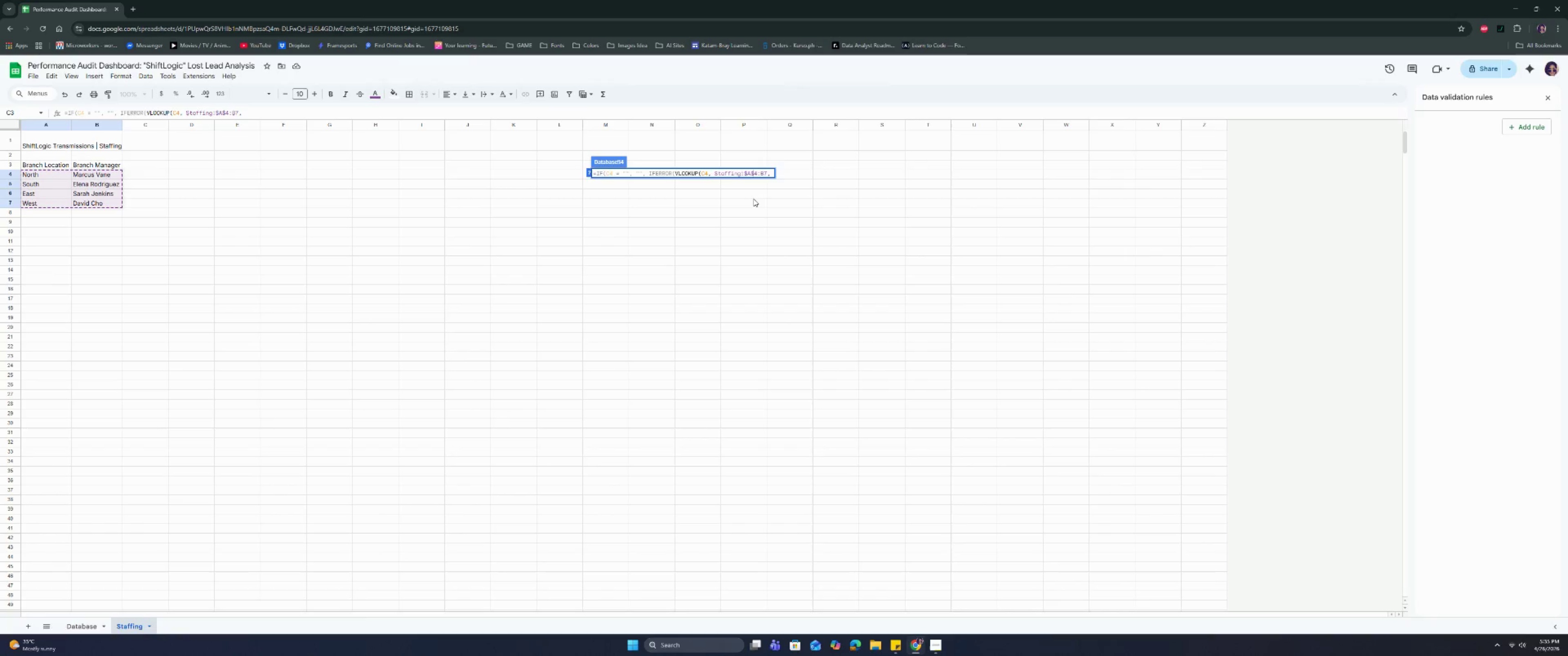 
key(ArrowRight)
 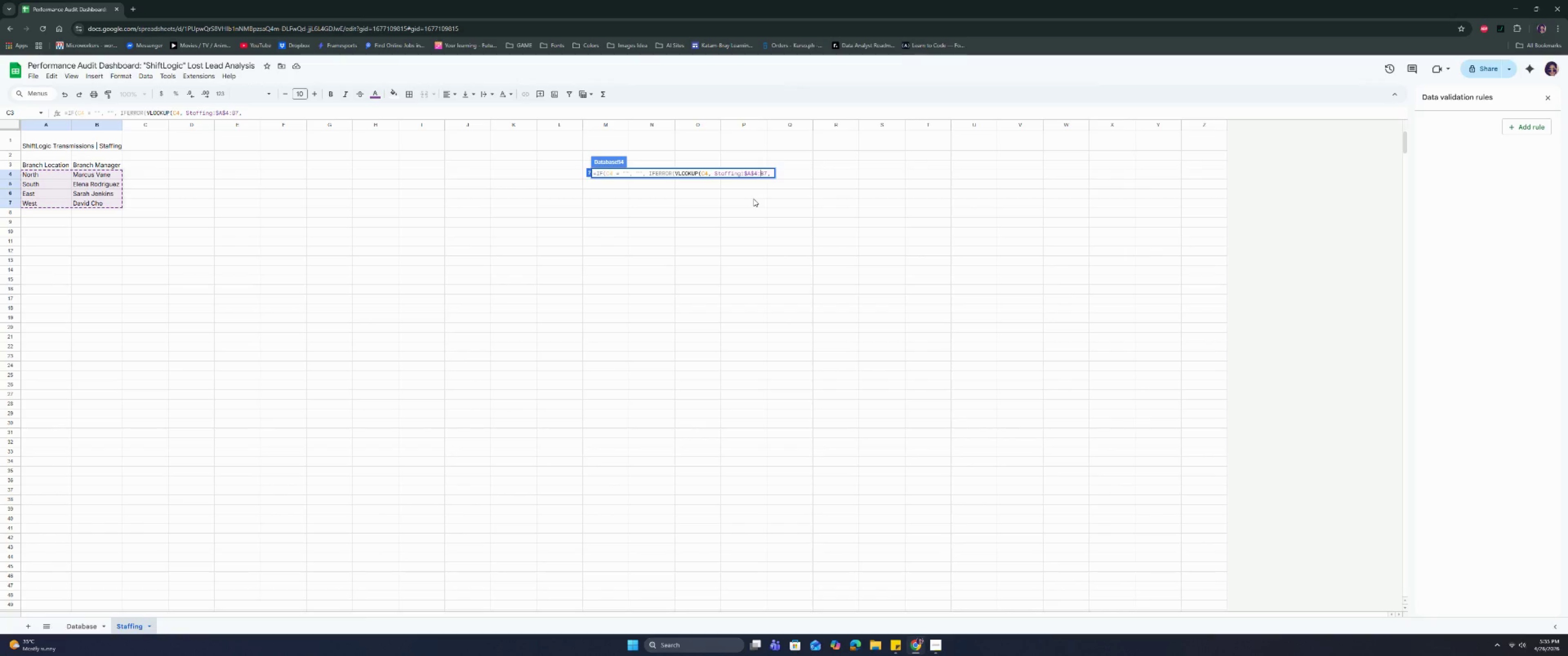 
key(ArrowRight)
 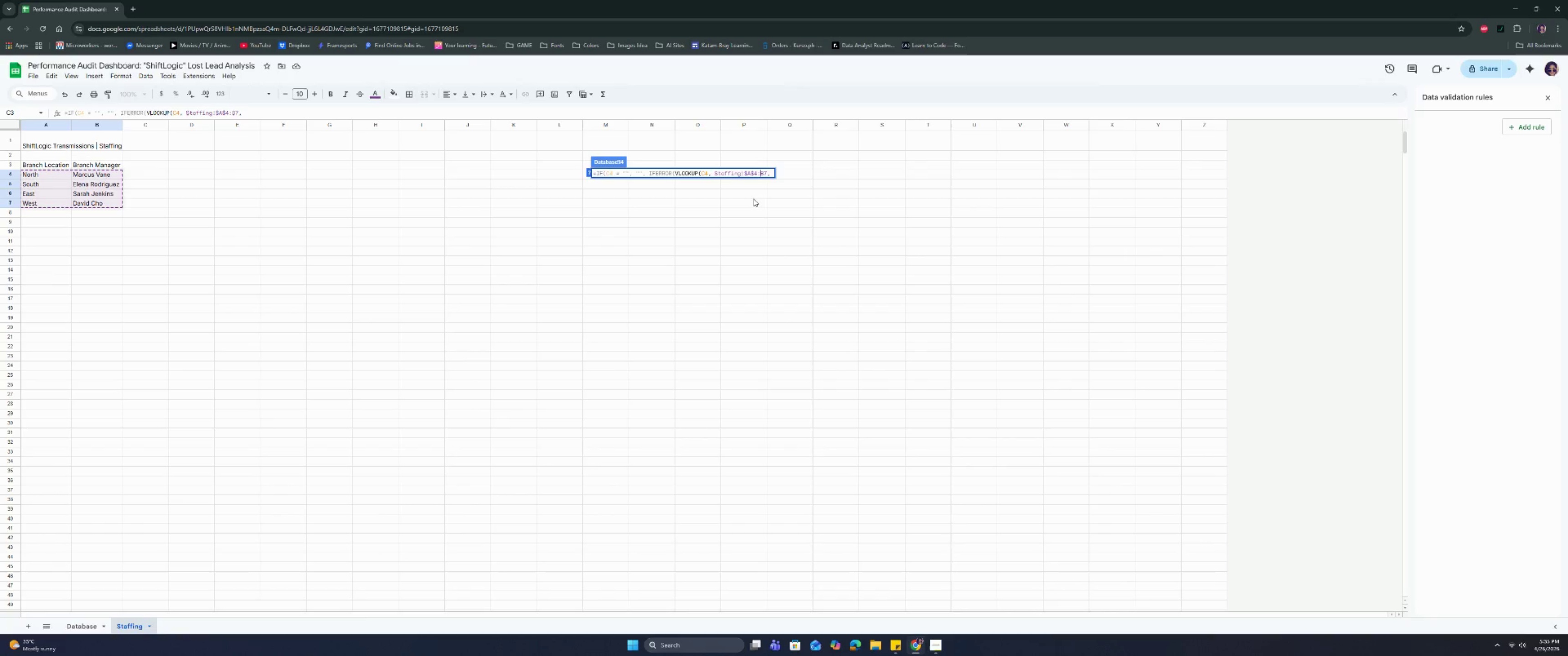 
key(Shift+ShiftRight)
 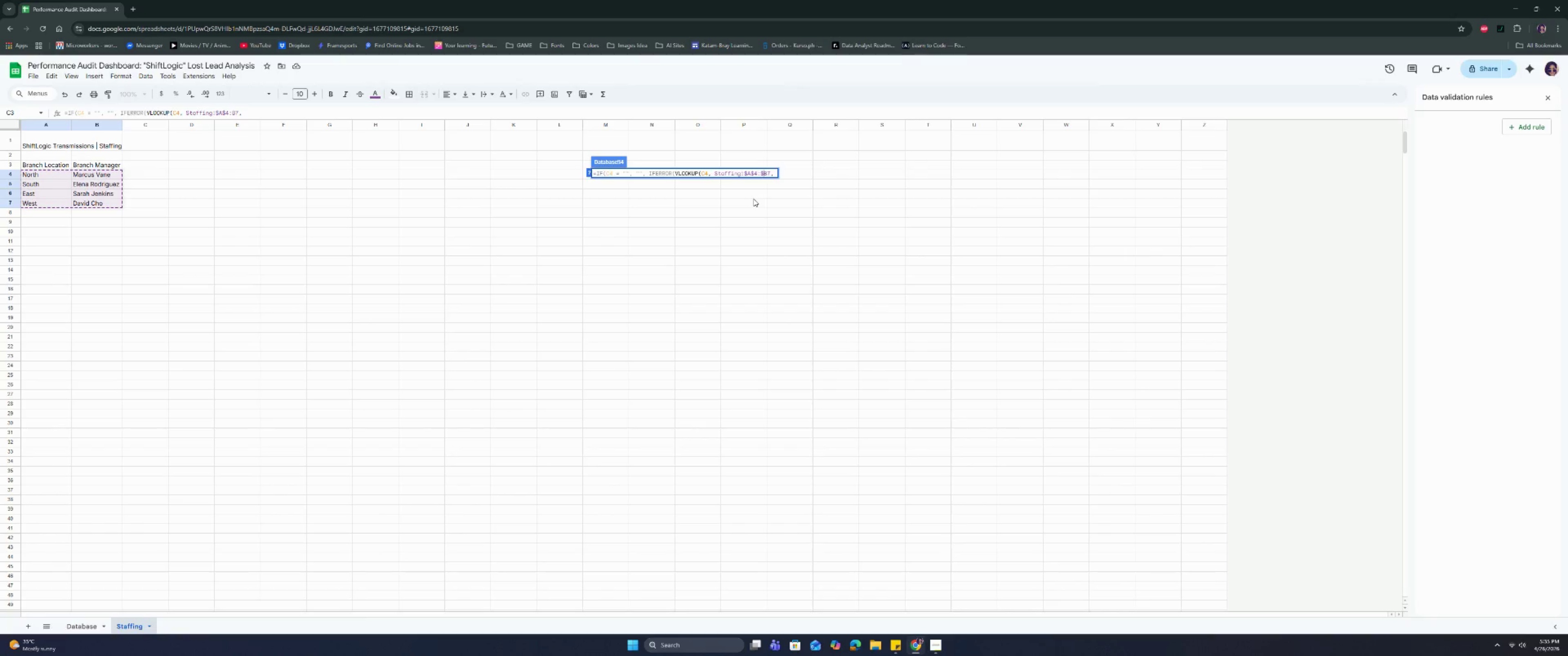 
key(Shift+4)
 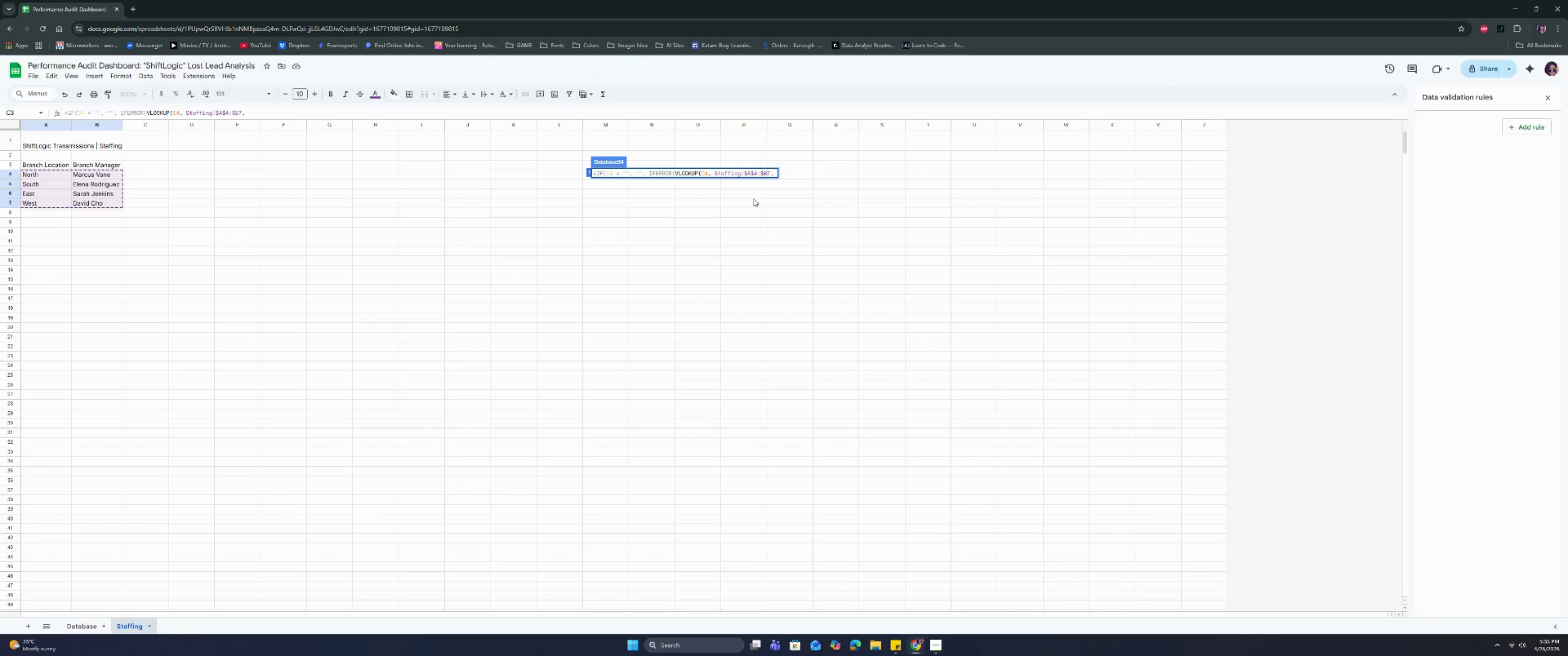 
hold_key(key=ArrowRight, duration=0.31)
 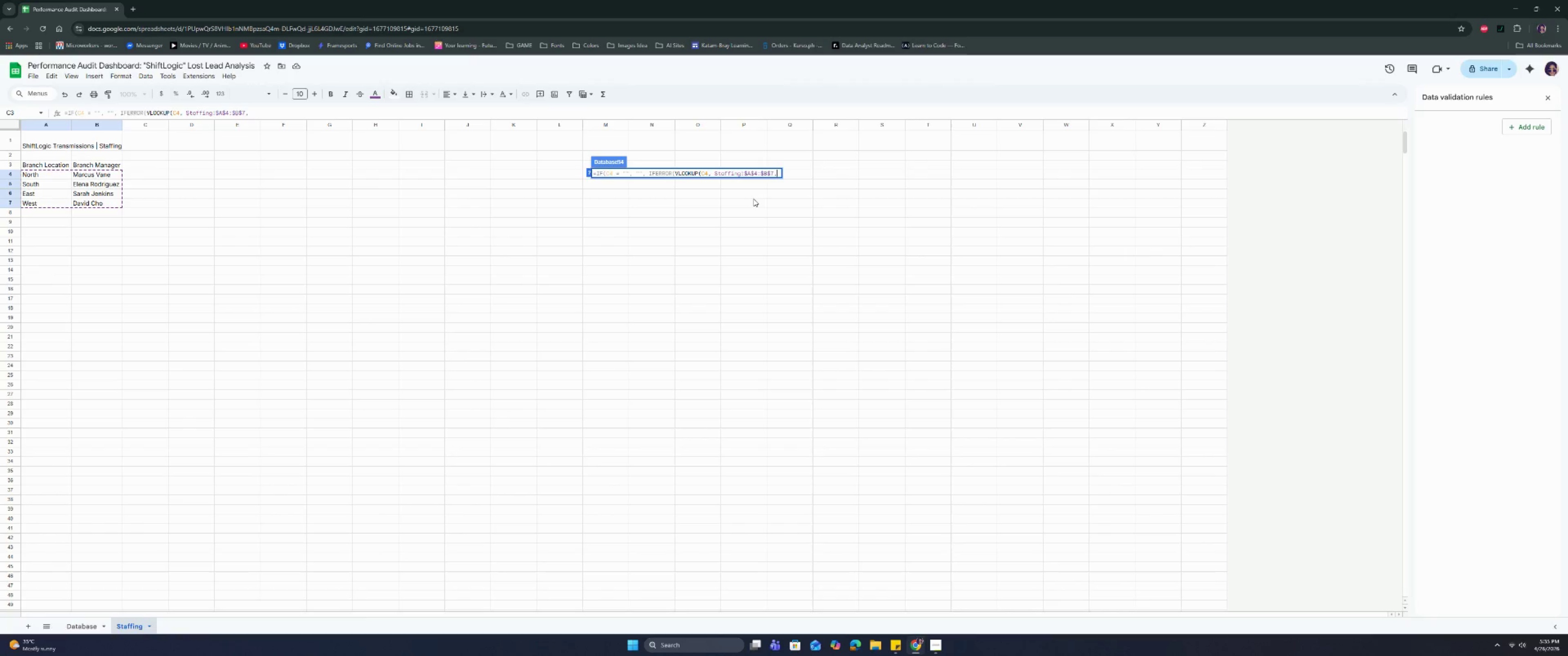 
key(Shift+ShiftRight)
 